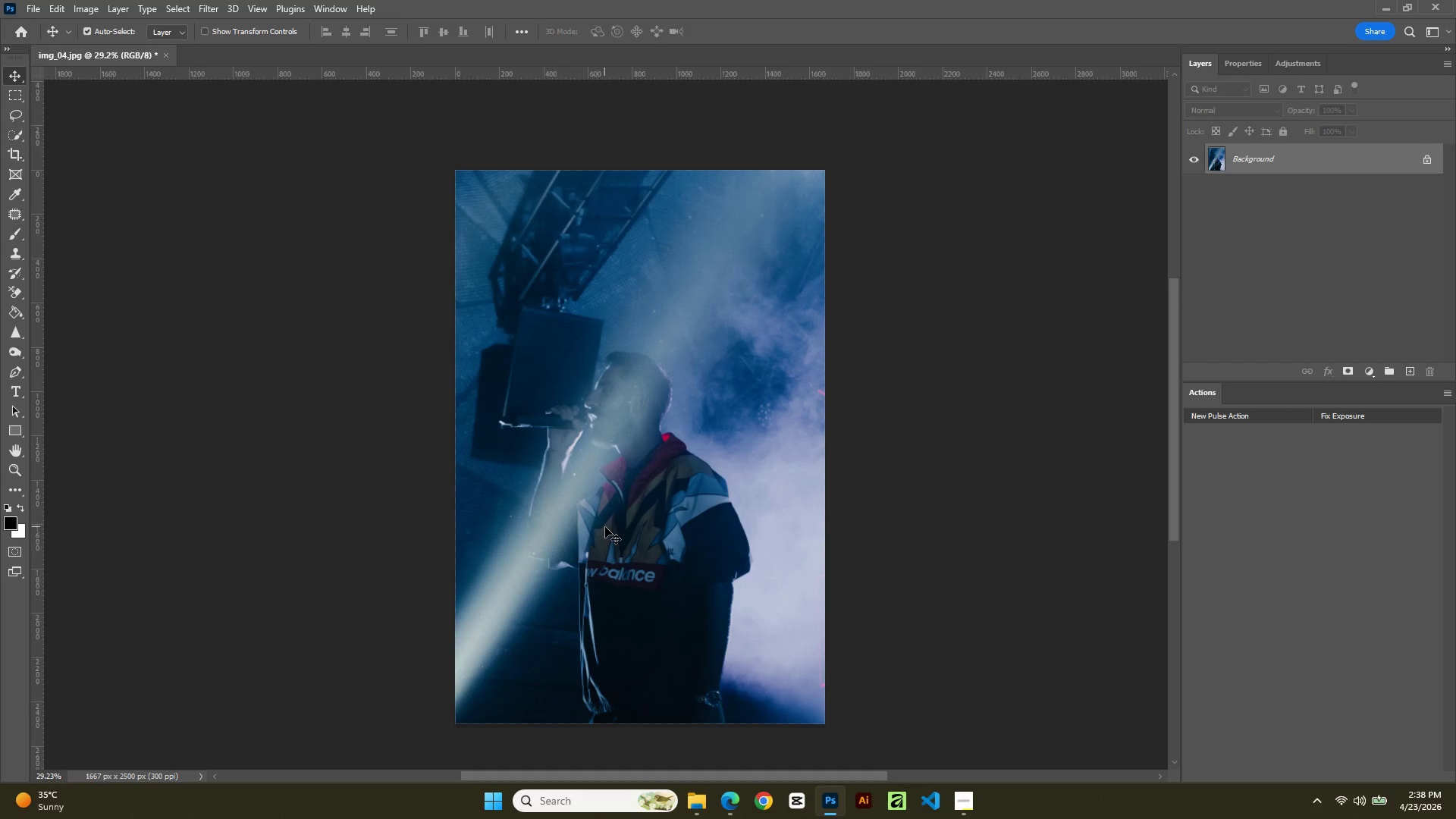 
scroll: coordinate [499, 464], scroll_direction: down, amount: 1.0
 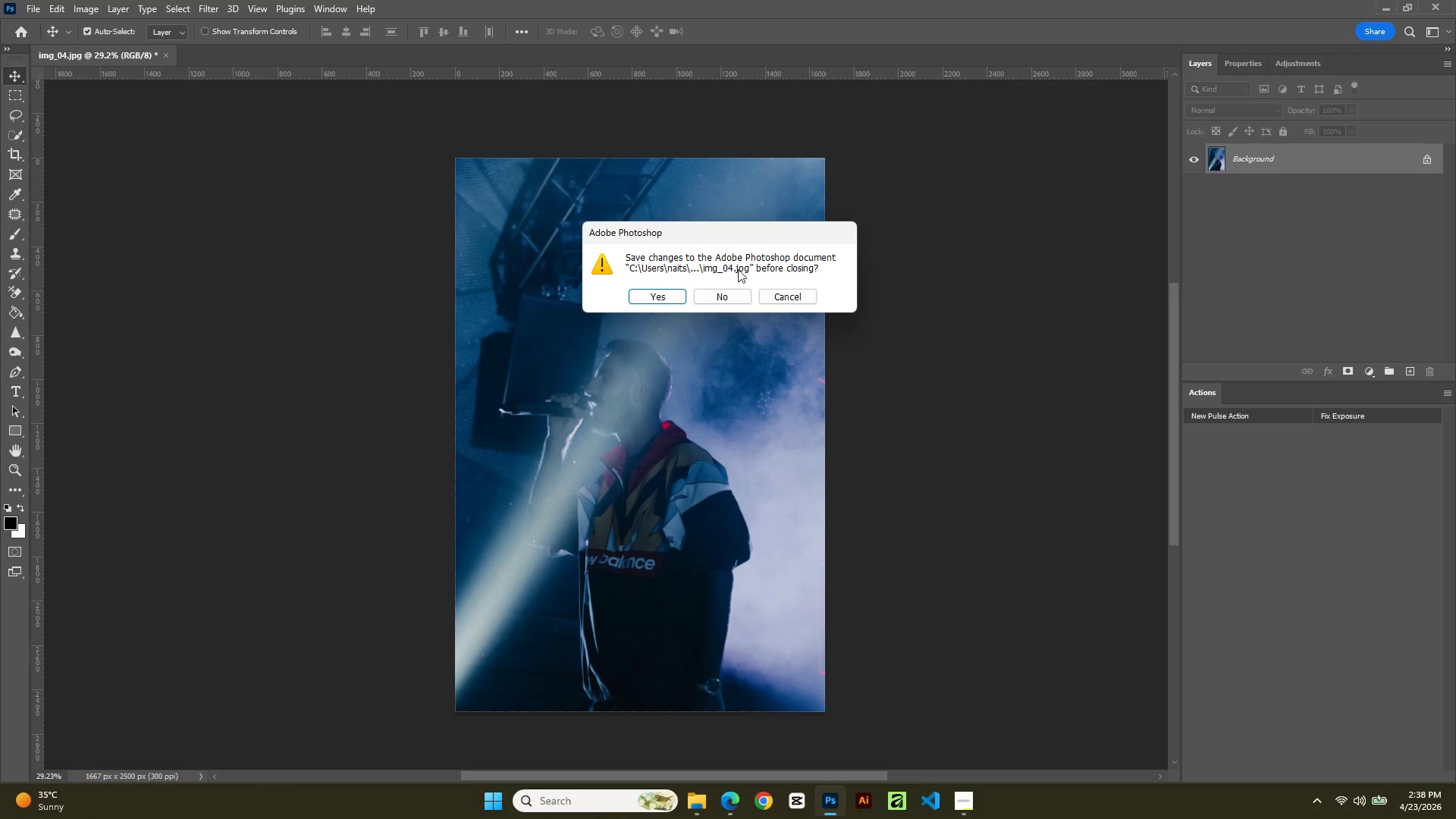 
left_click([736, 289])
 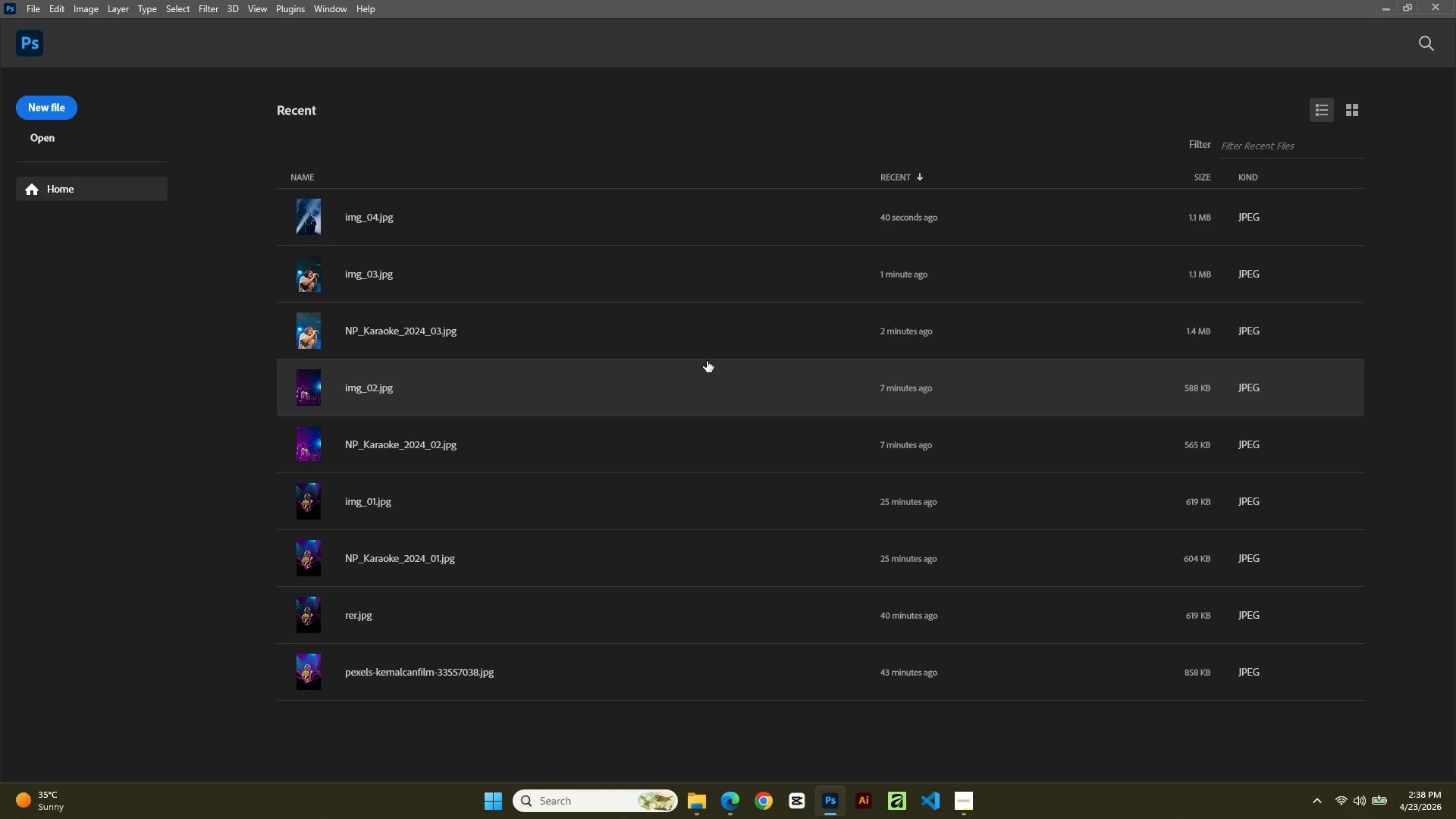 
key(Control+O)
 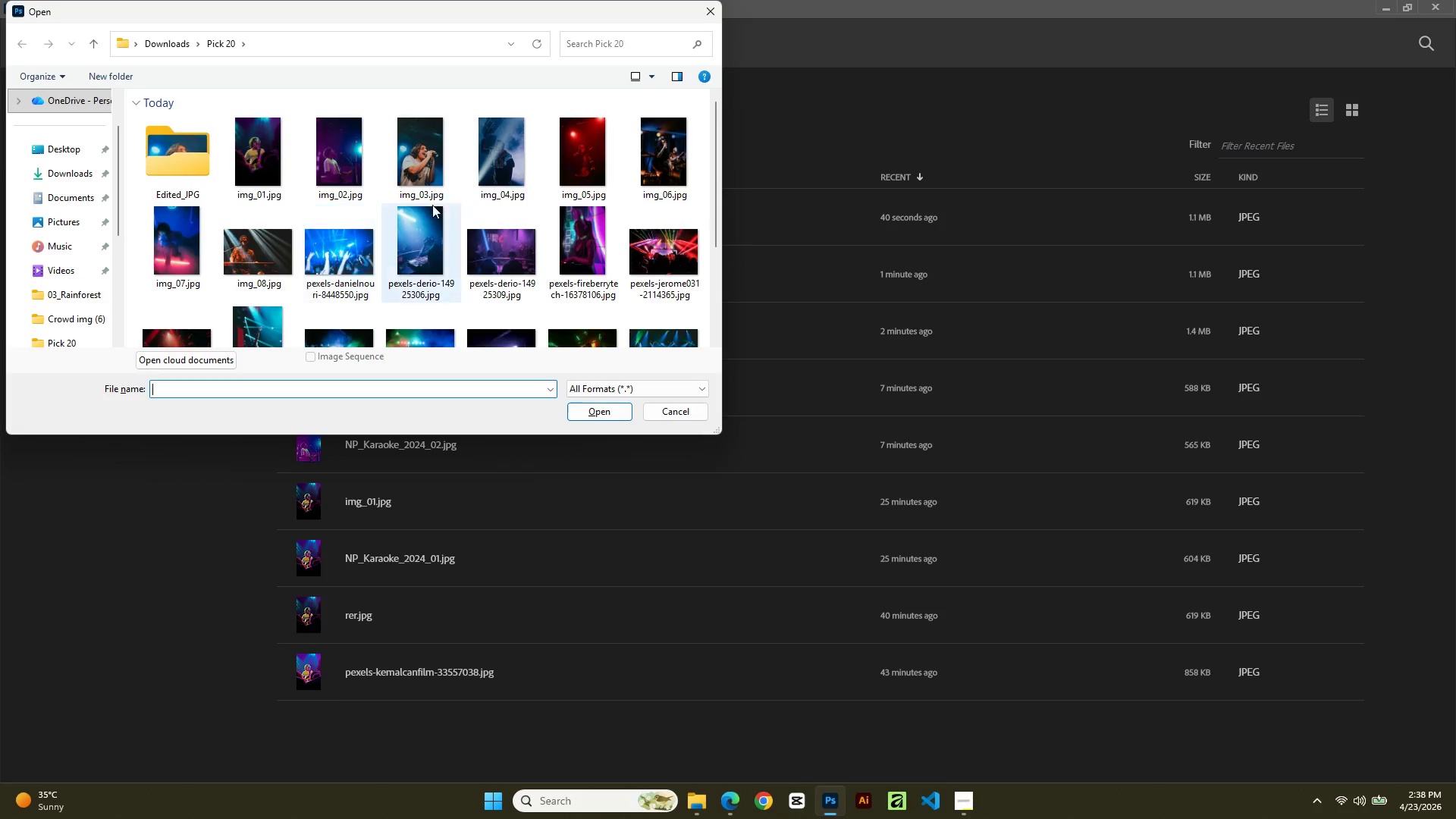 
left_click([511, 162])
 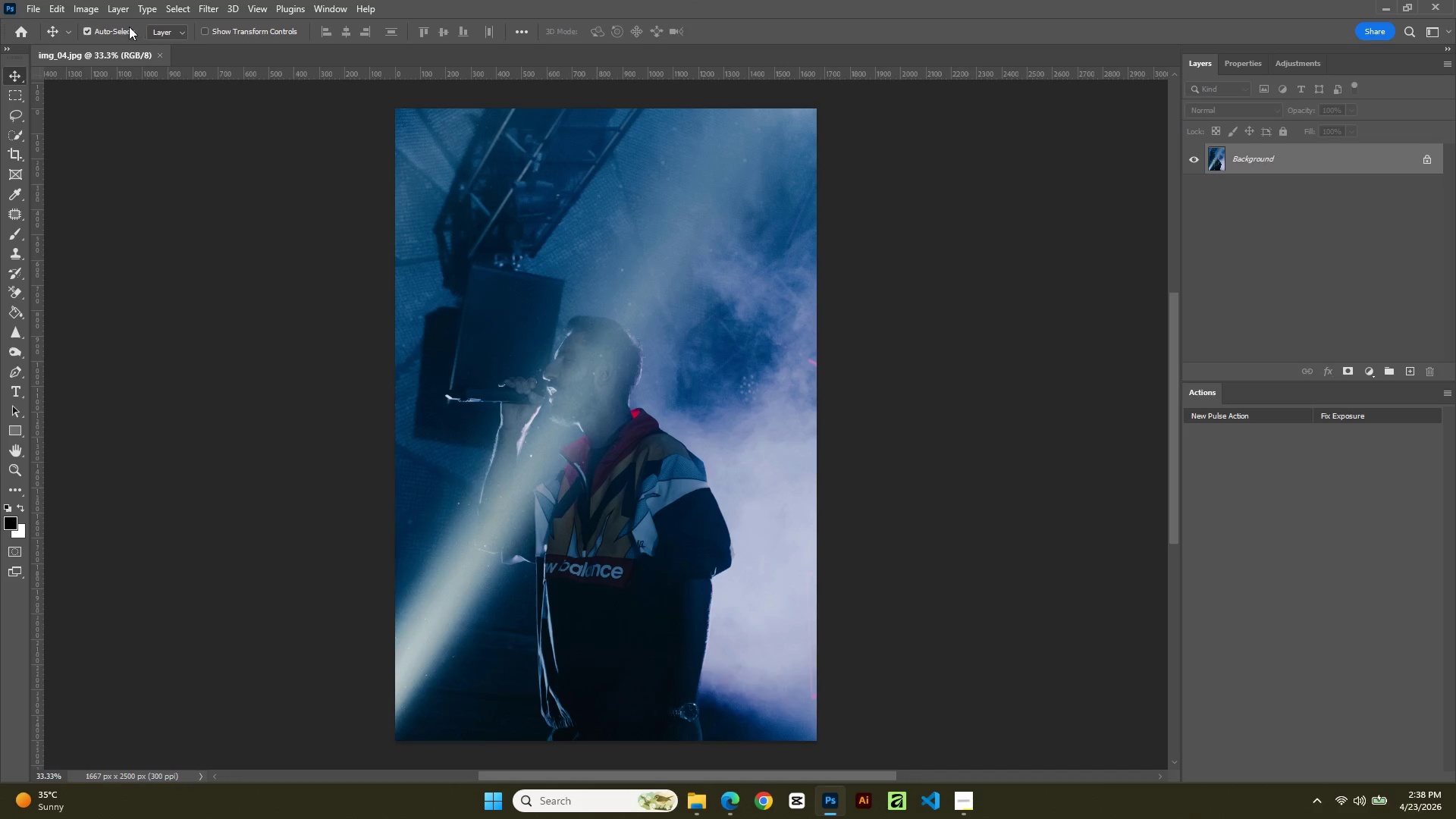 
left_click([99, 13])
 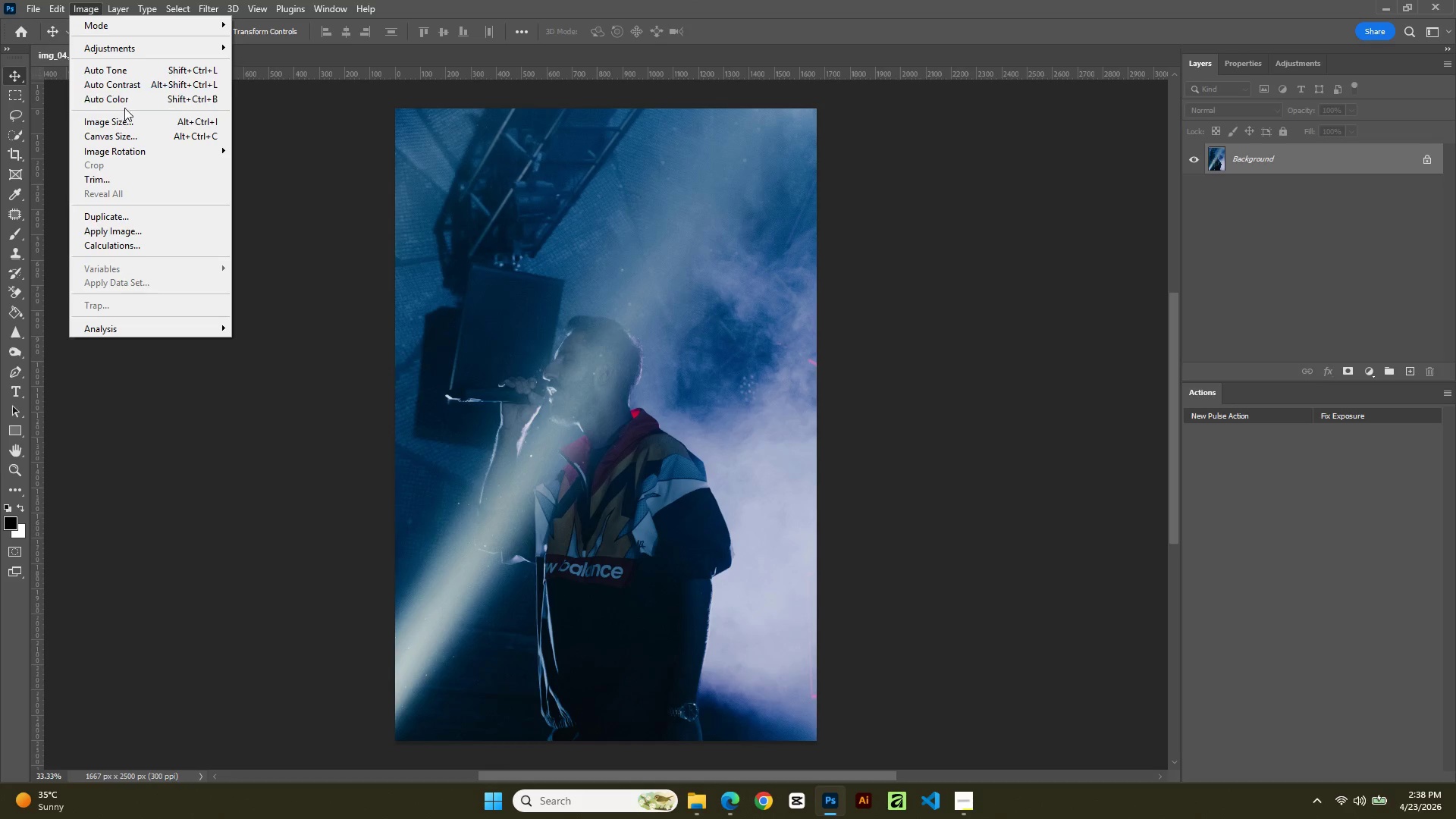 
left_click([126, 119])
 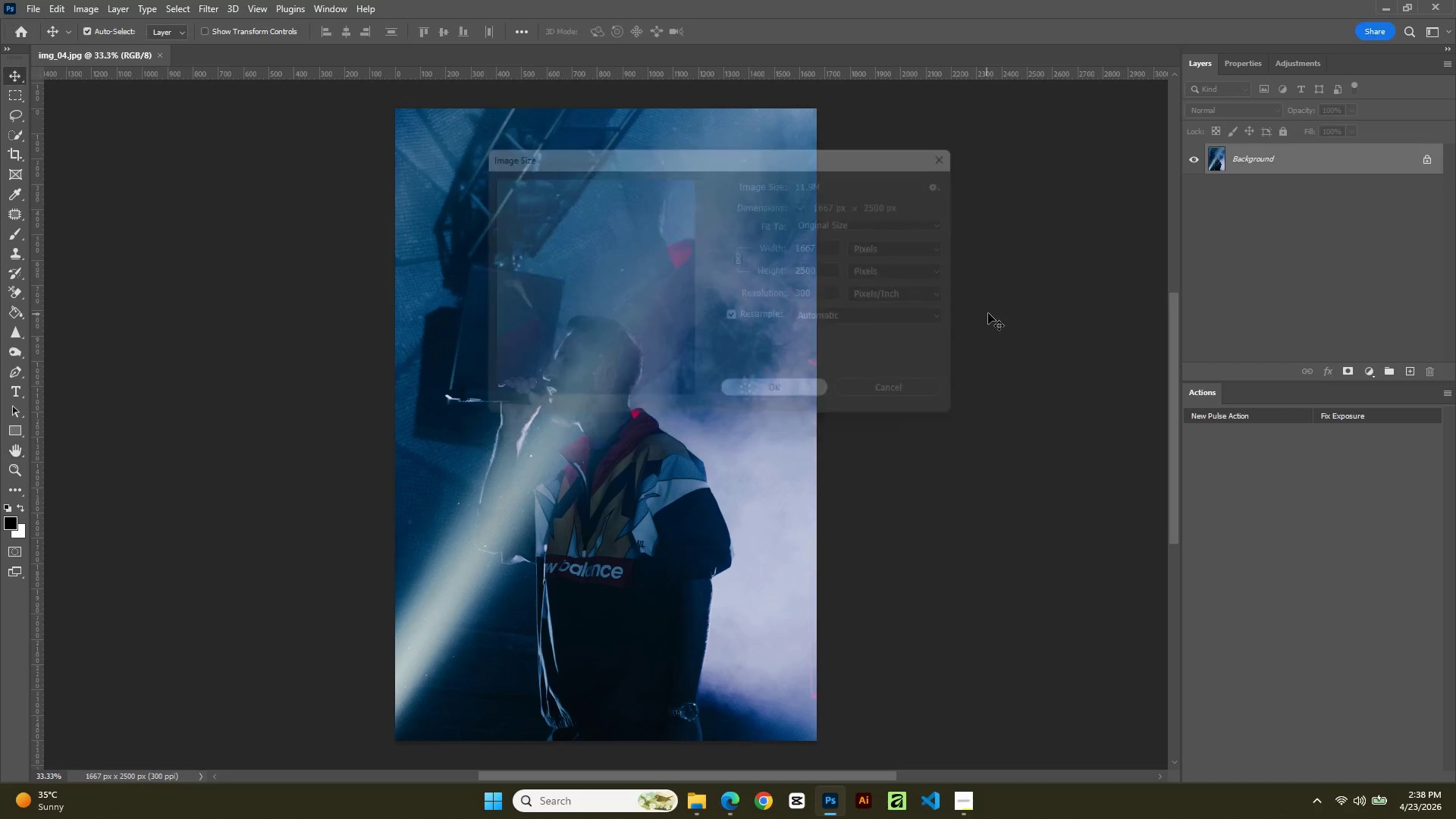 
key(Control+J)
 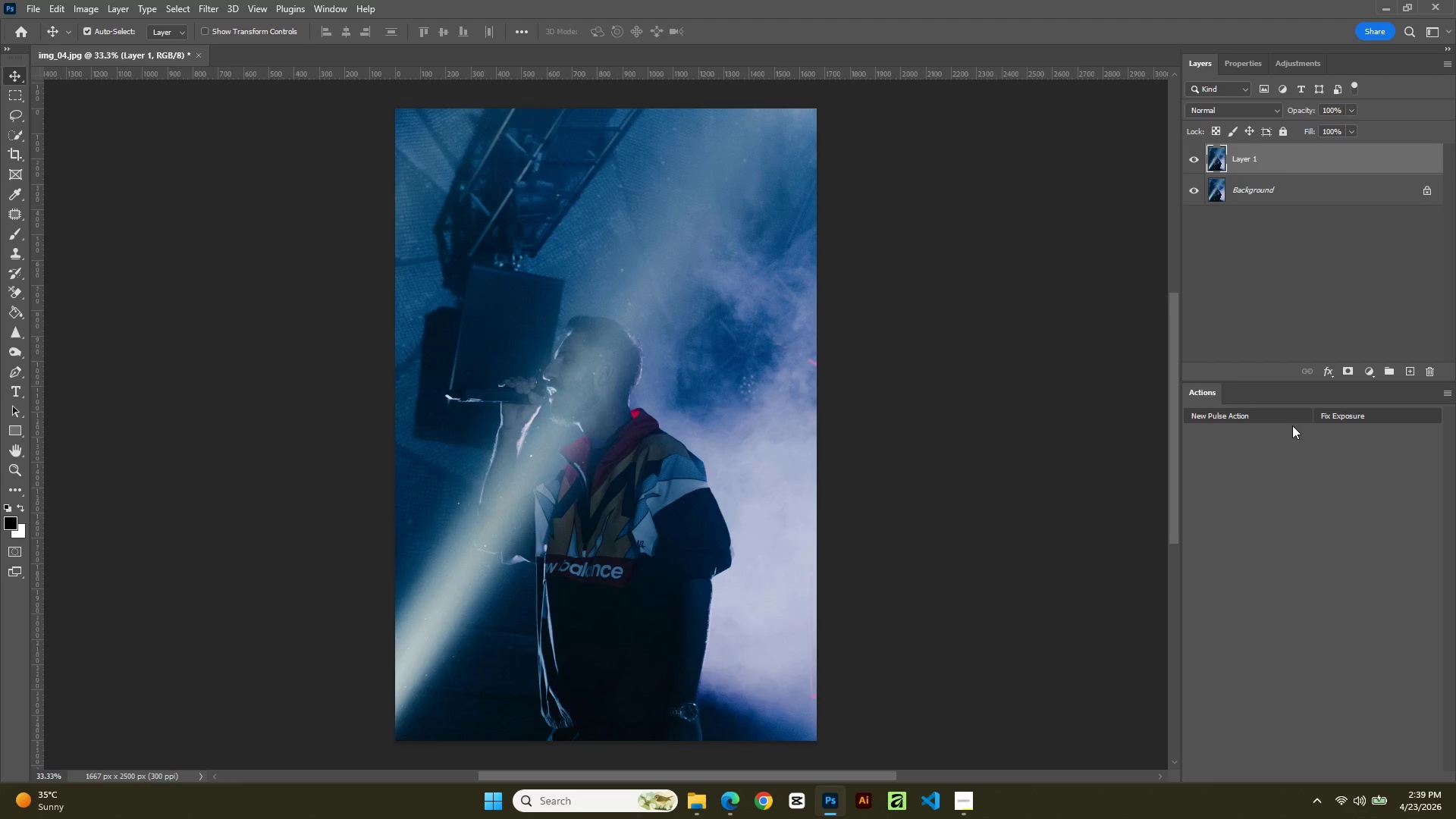 
left_click([1330, 419])
 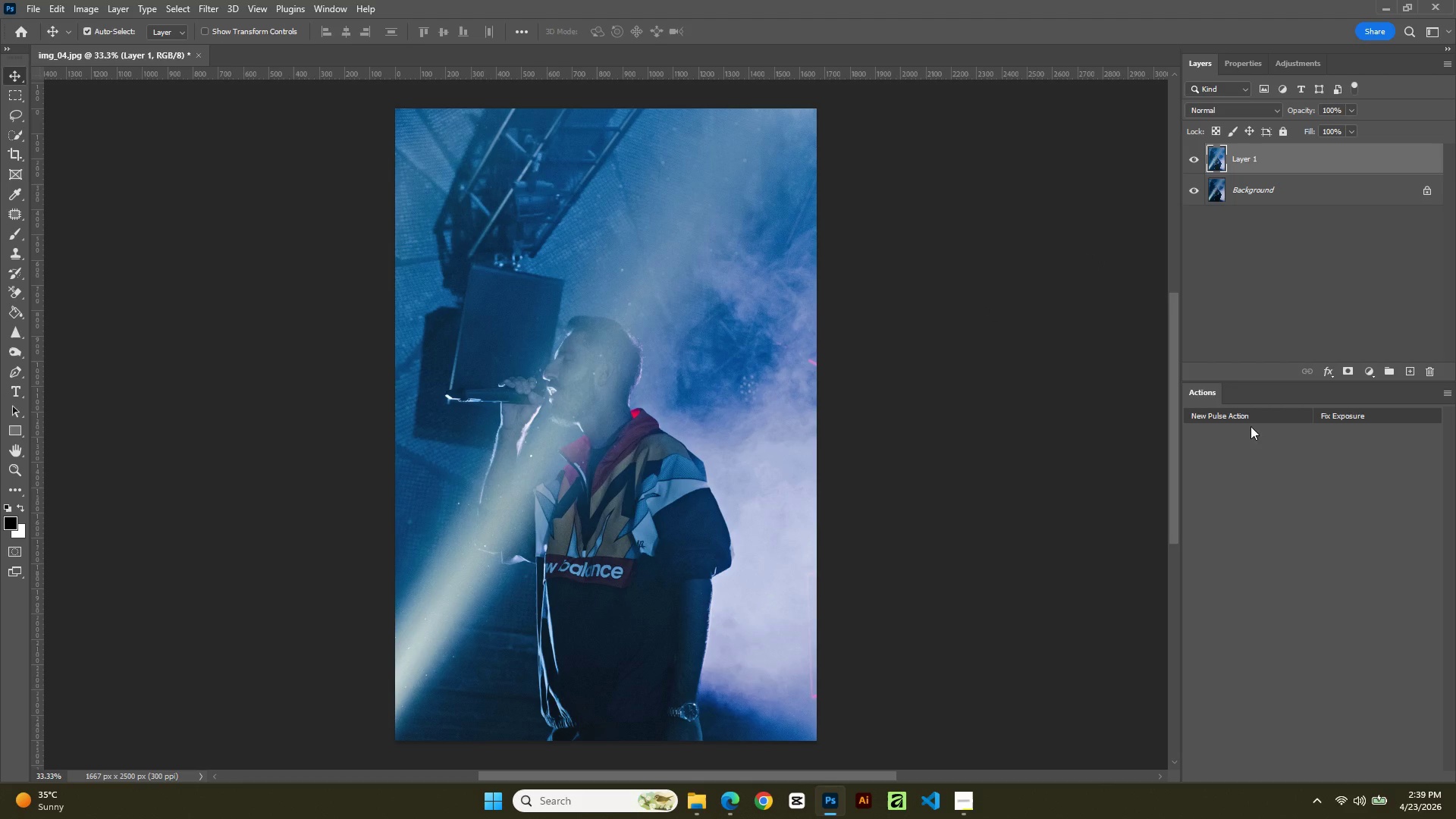 
left_click([1240, 416])
 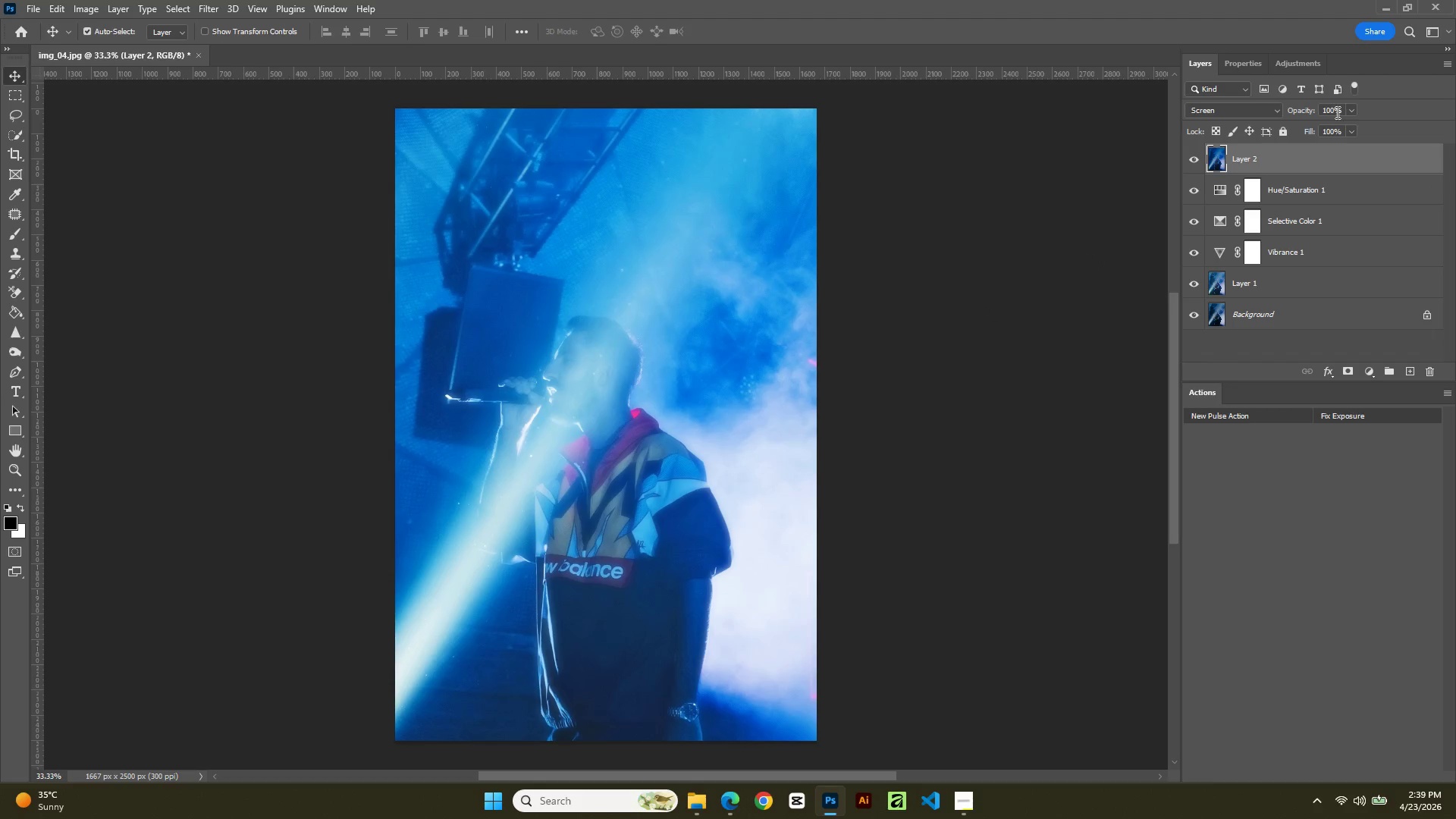 
wait(5.64)
 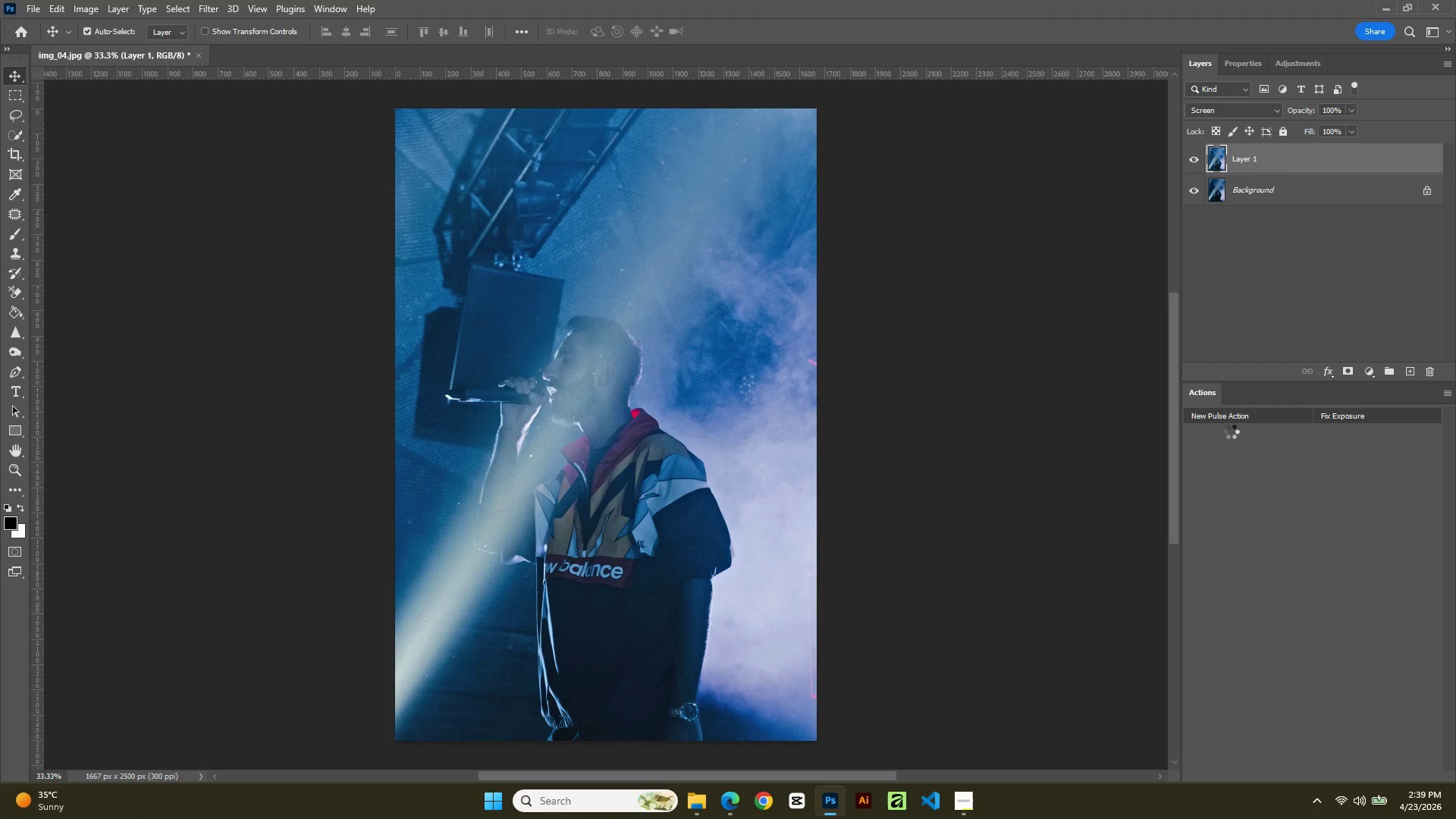 
left_click_drag(start_coordinate=[1335, 111], to_coordinate=[1205, 111])
 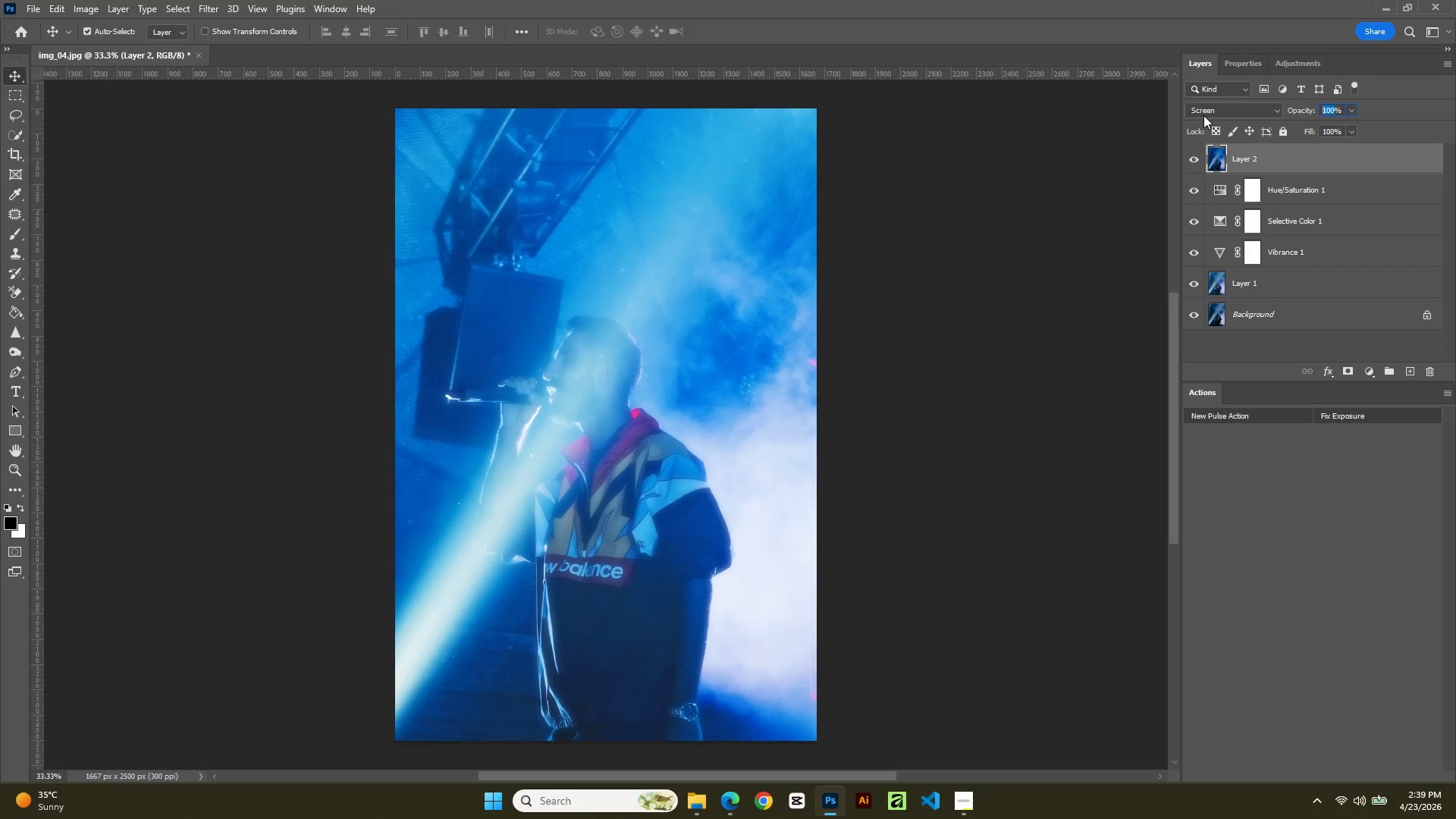 
key(Numpad3)
 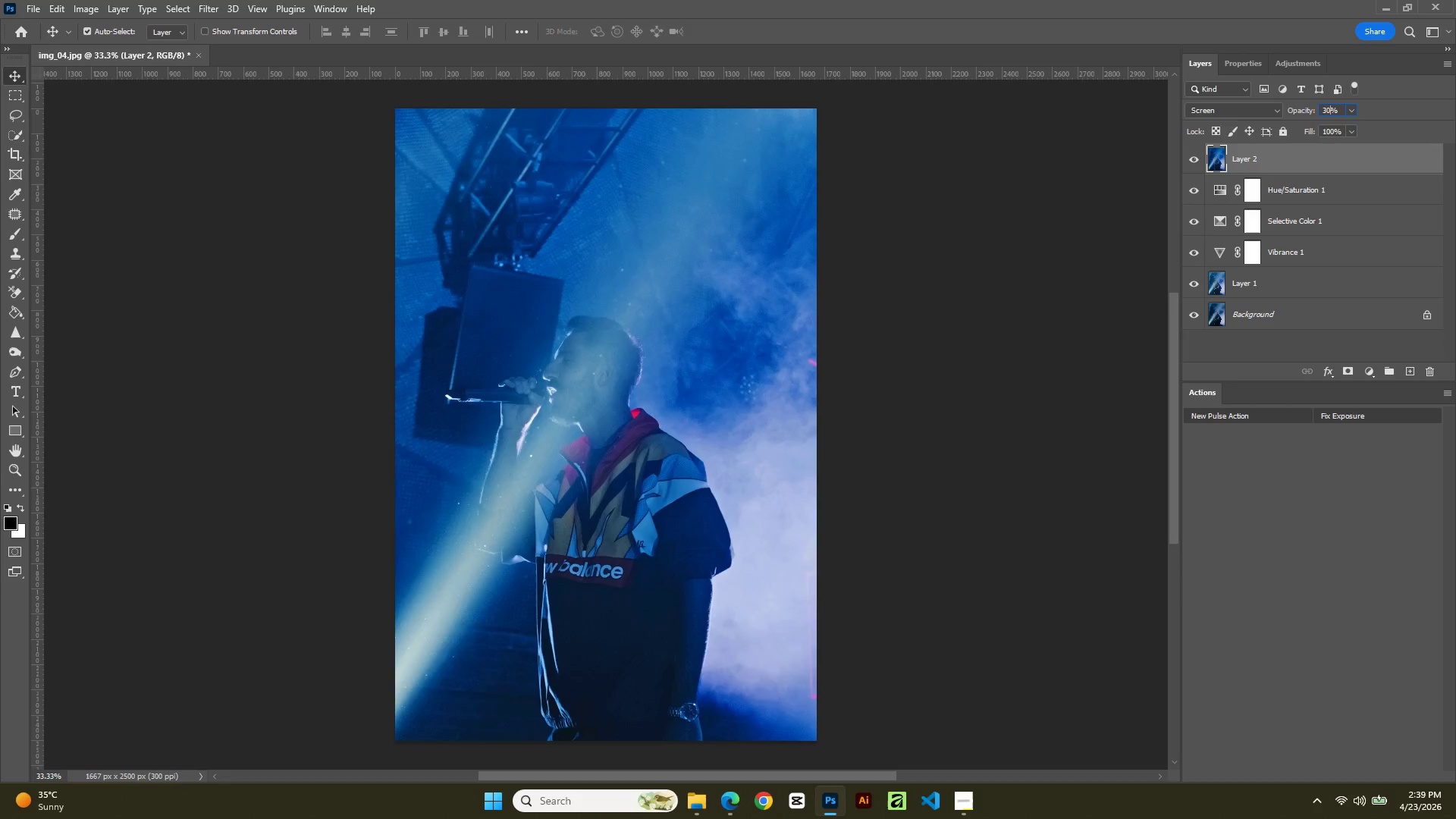 
key(Numpad0)
 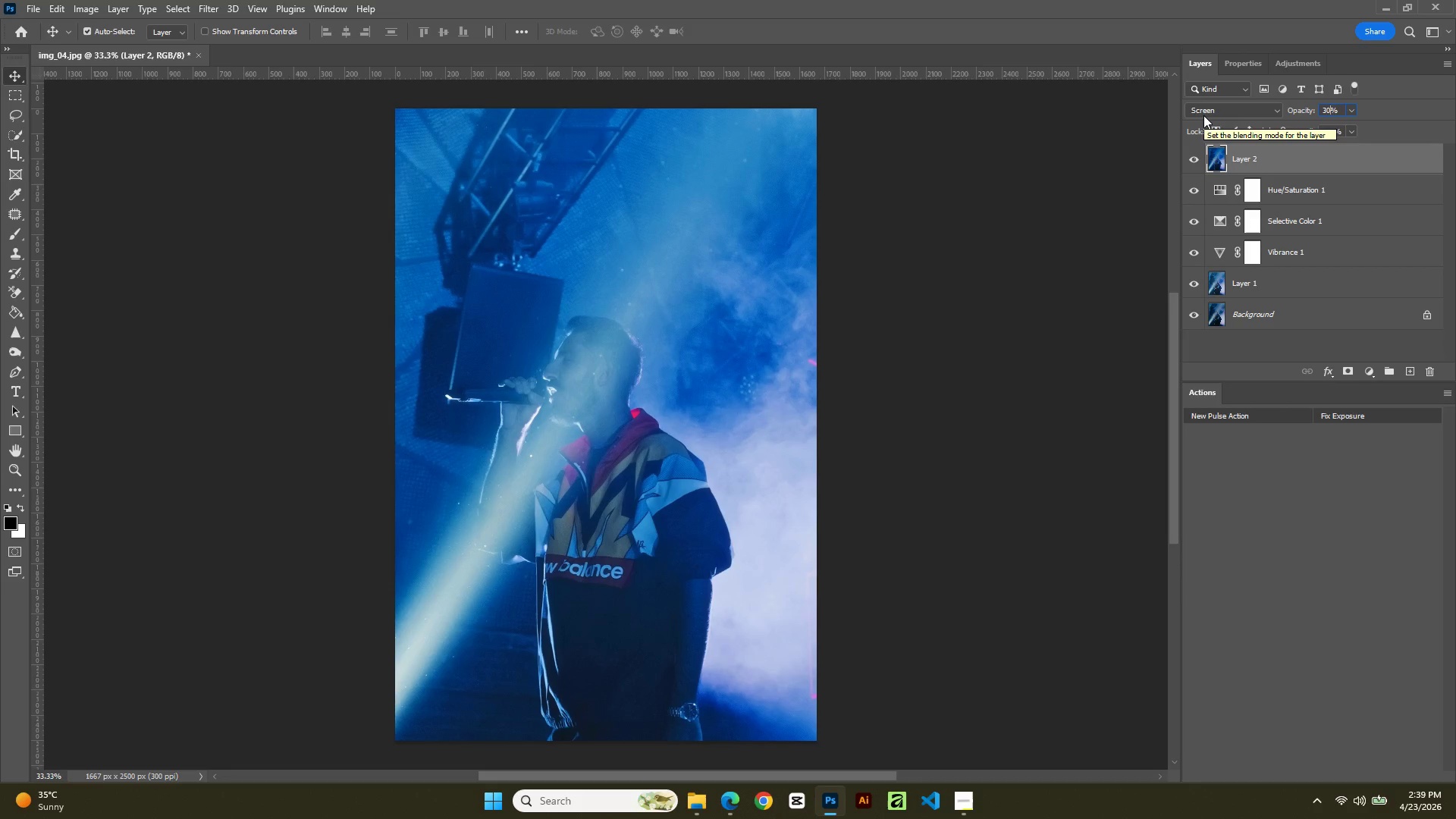 
key(Backspace)
 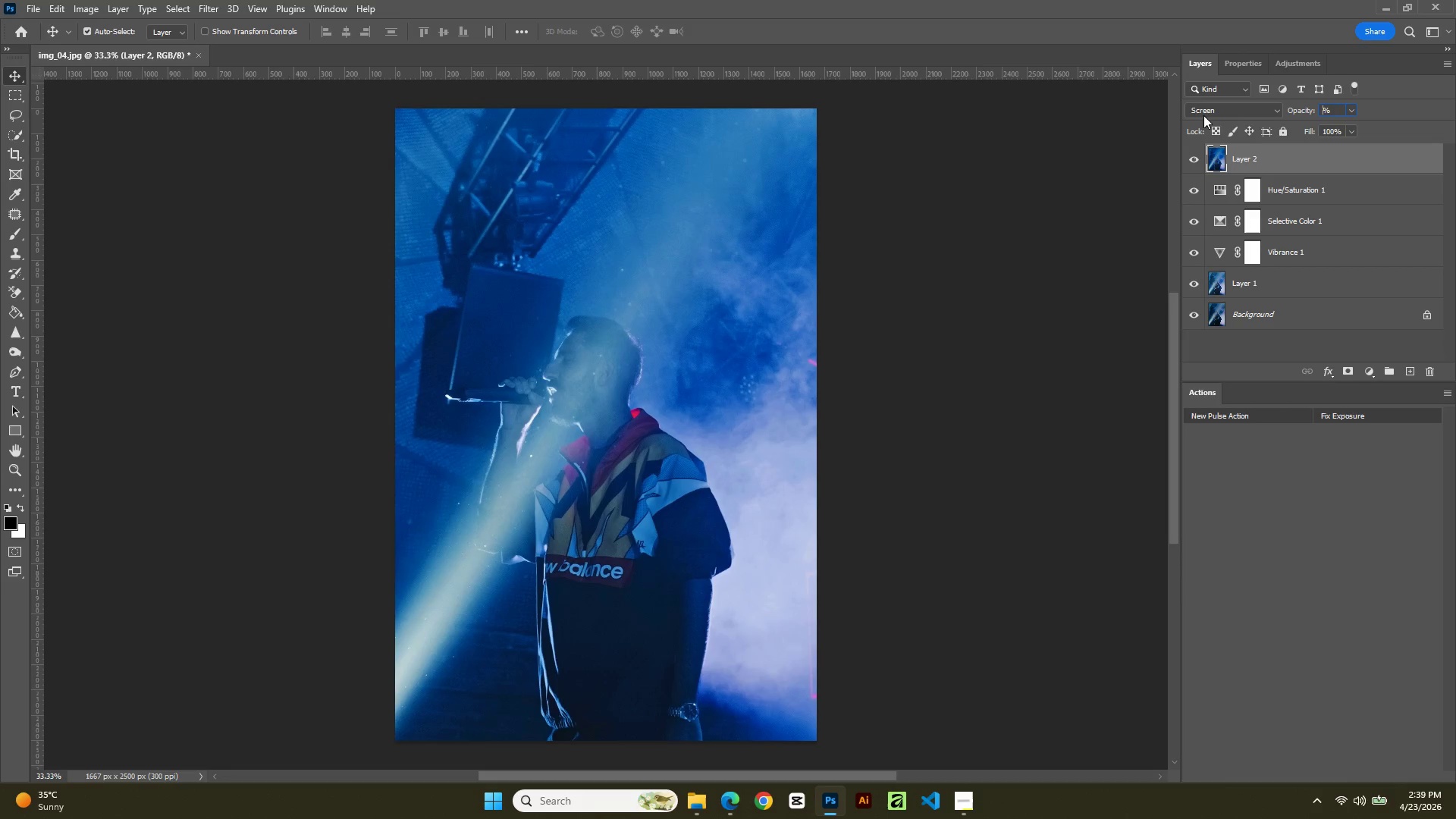 
key(Backspace)
 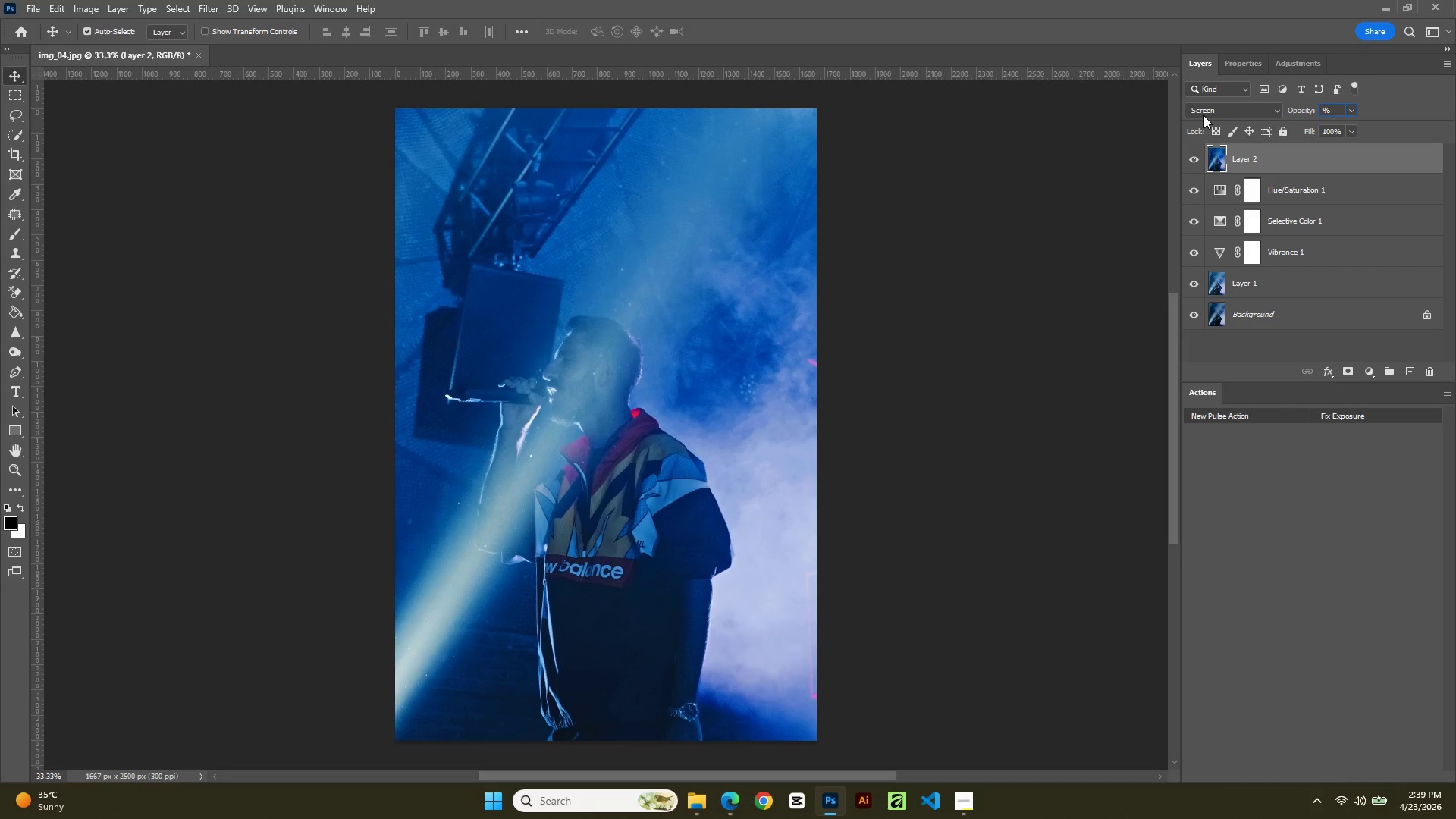 
key(Backspace)
 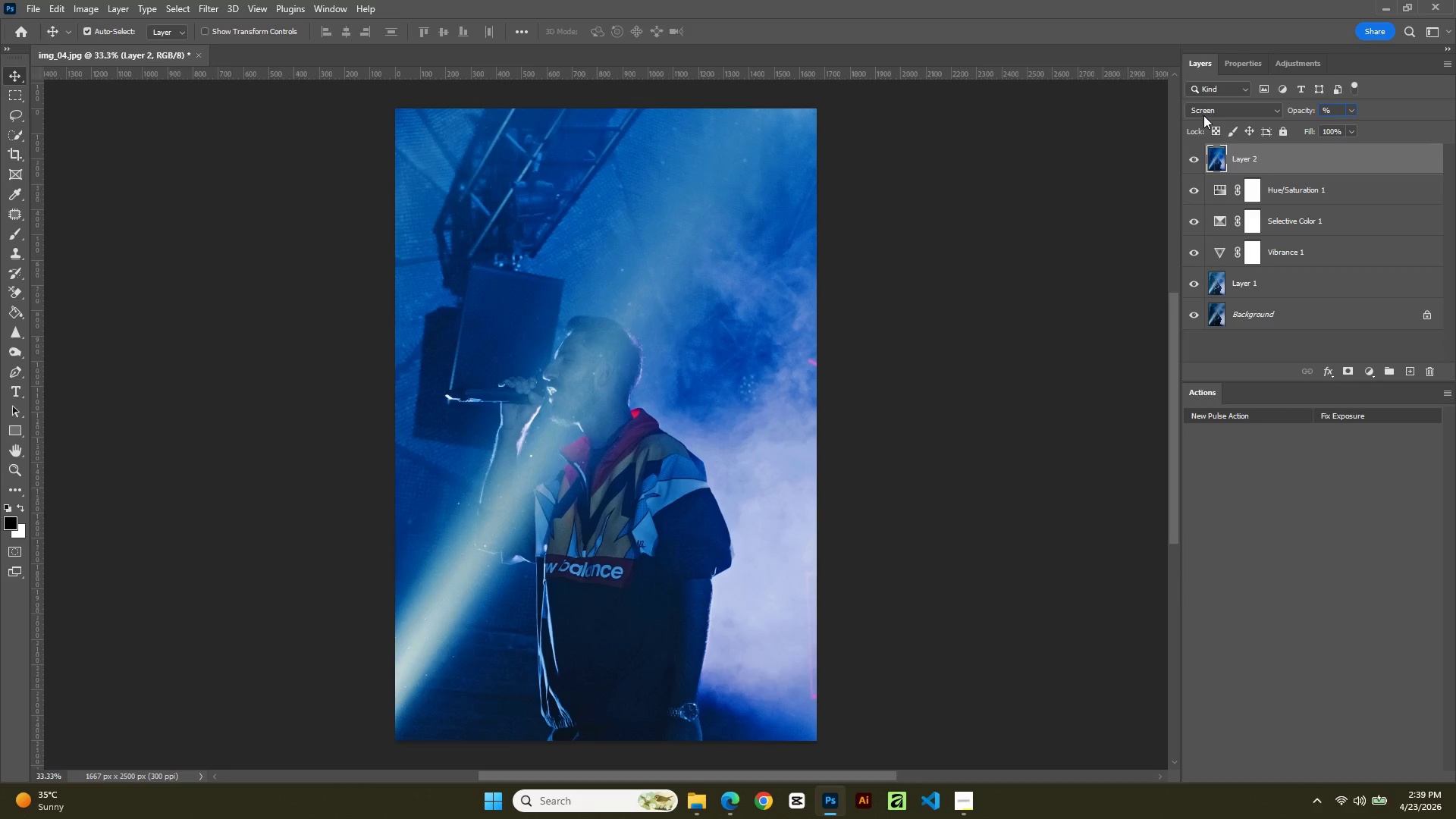 
key(Numpad2)
 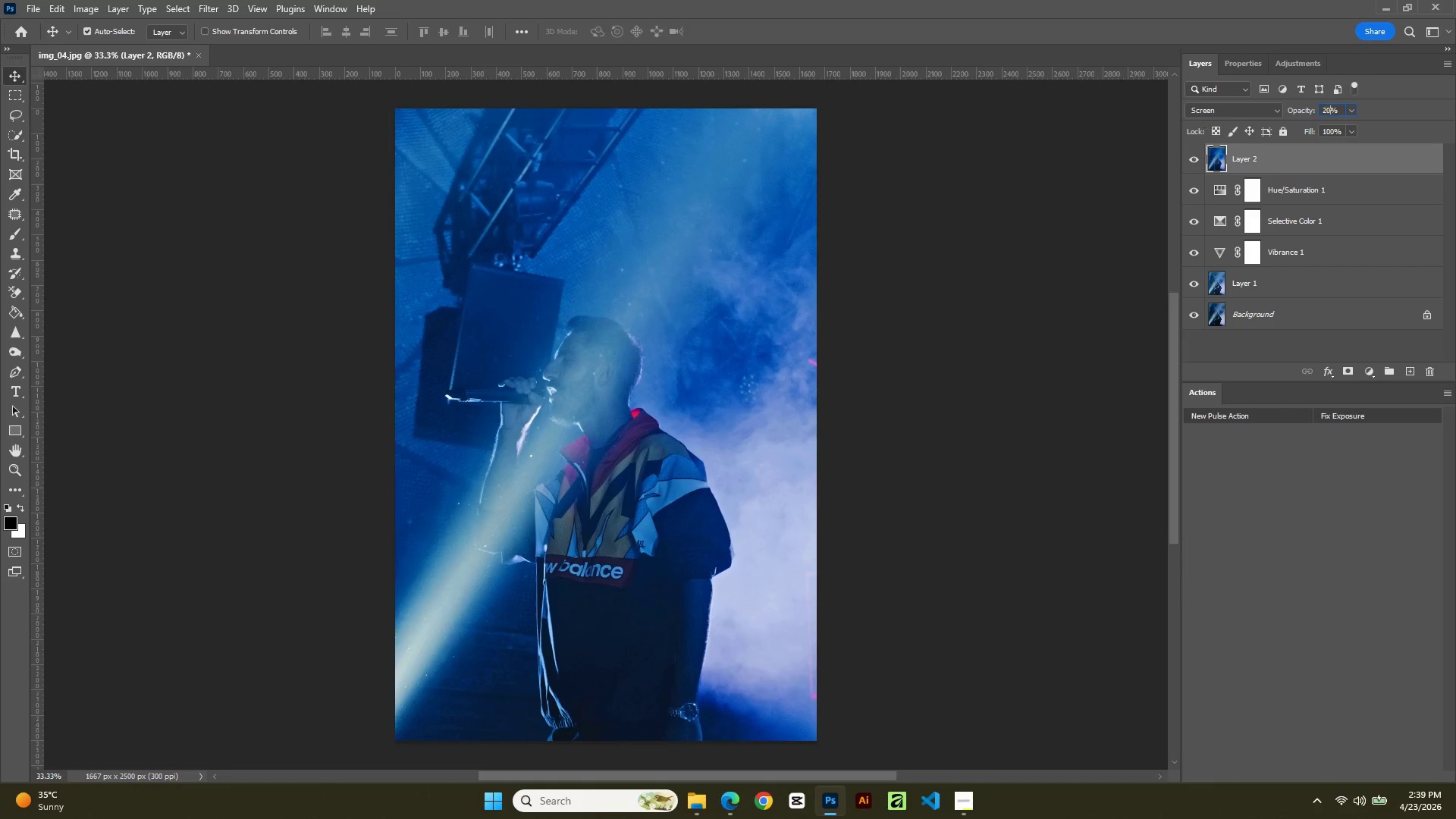 
key(Numpad0)
 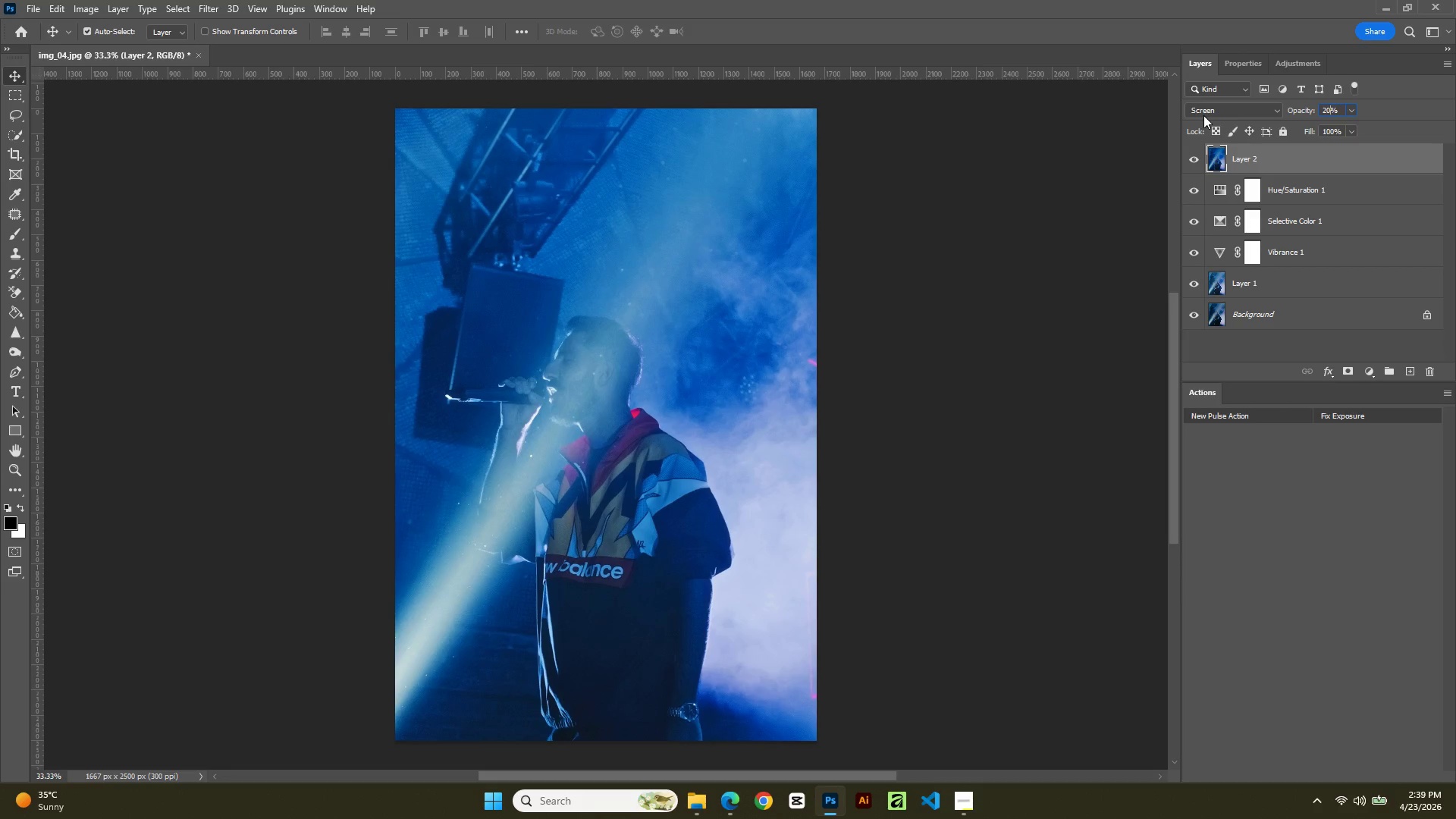 
key(NumpadEnter)
 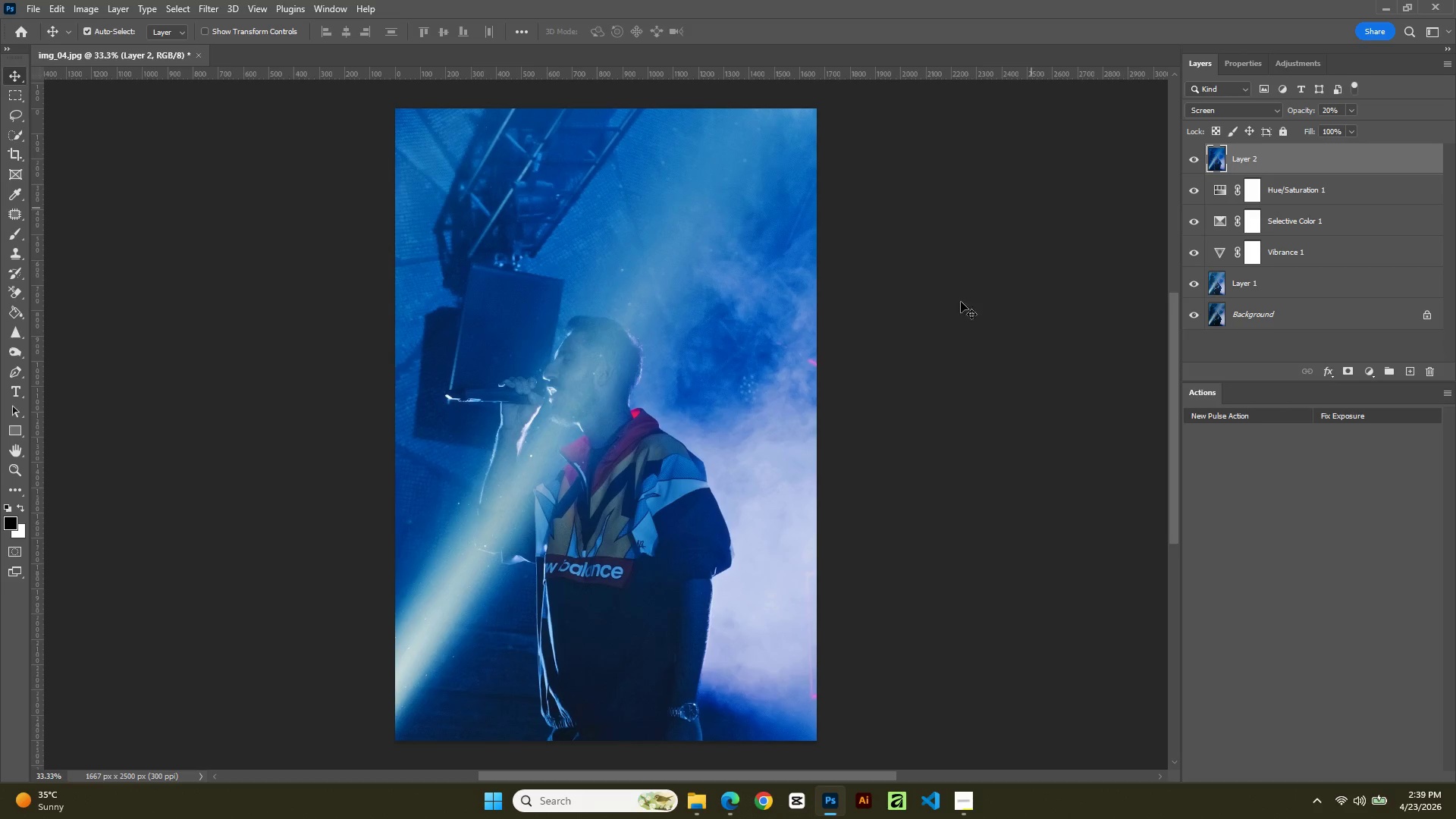 
mouse_move([1194, 167])
 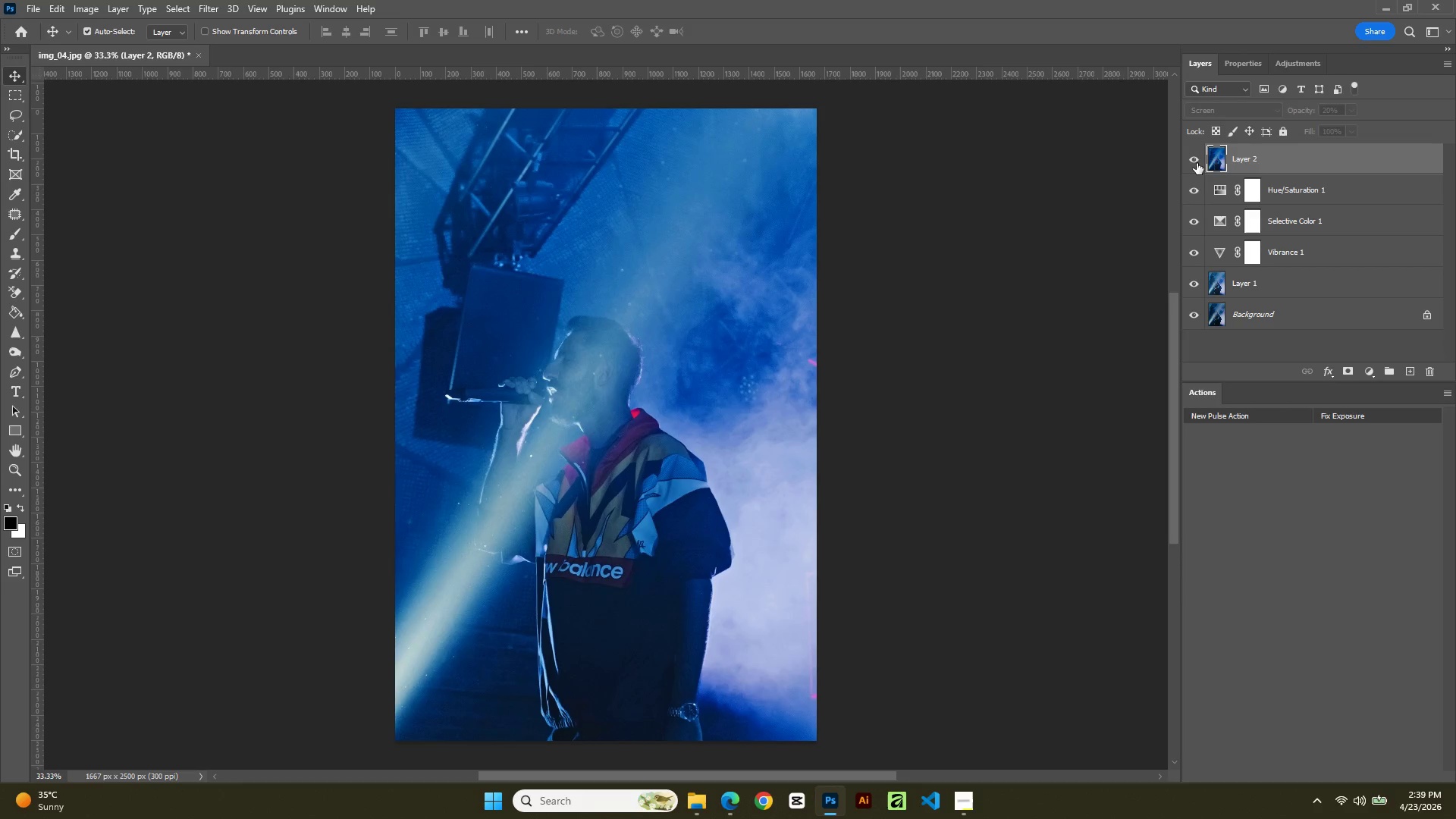 
left_click([1197, 163])
 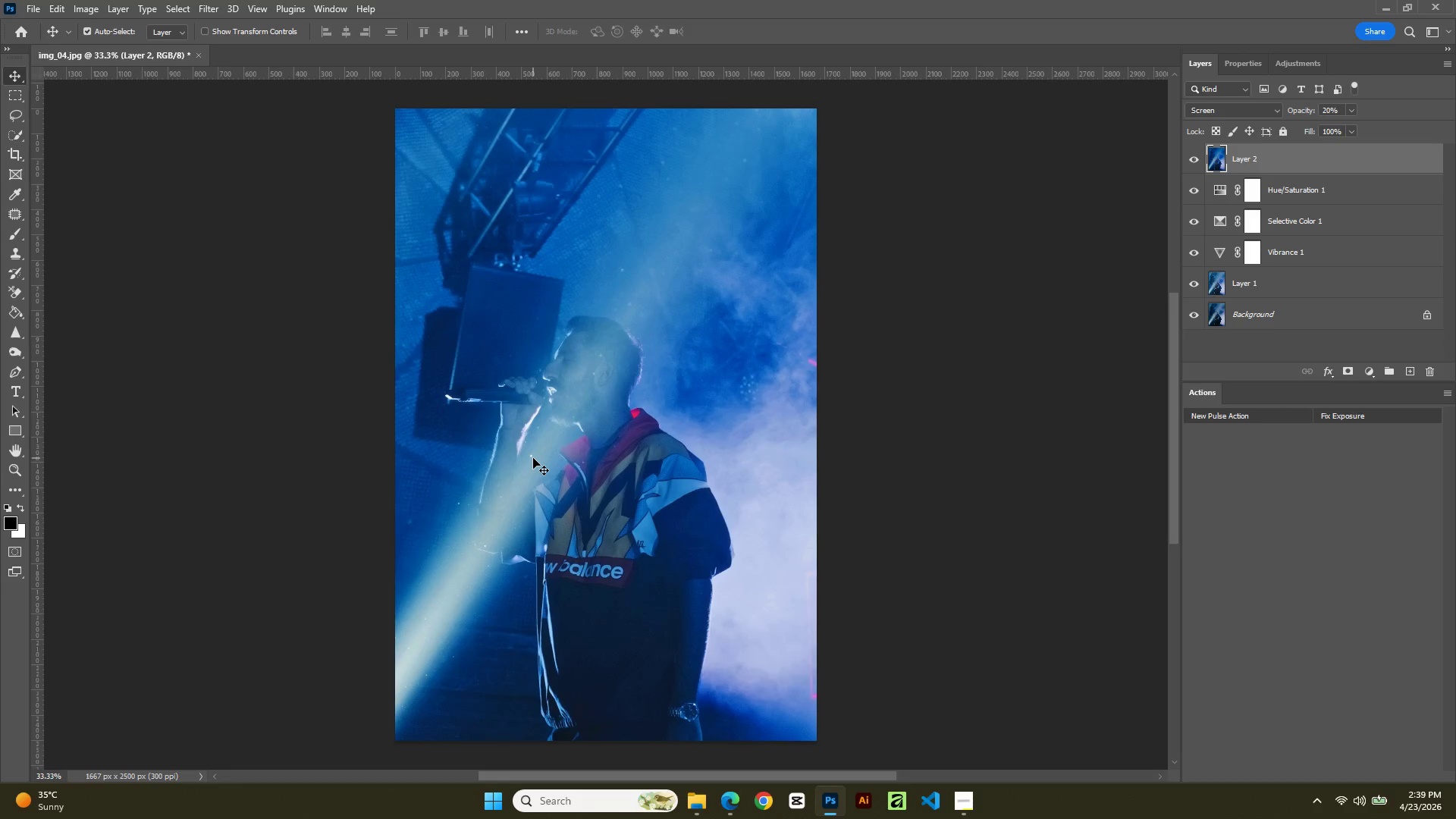 
hold_key(key=AltLeft, duration=5.52)
scroll: coordinate [478, 452], scroll_direction: up, amount: 10.0
 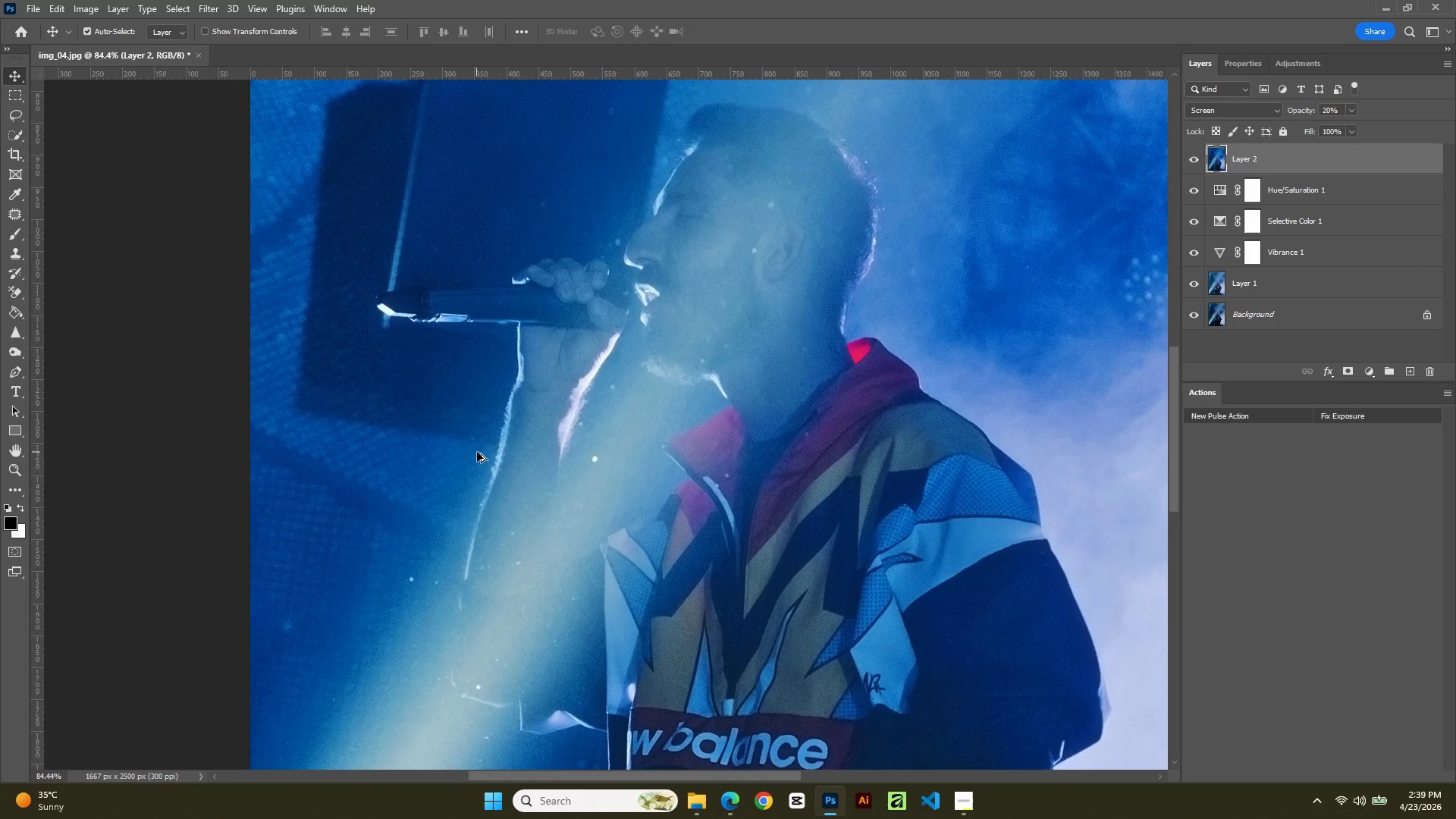 
scroll: coordinate [475, 452], scroll_direction: down, amount: 11.0
 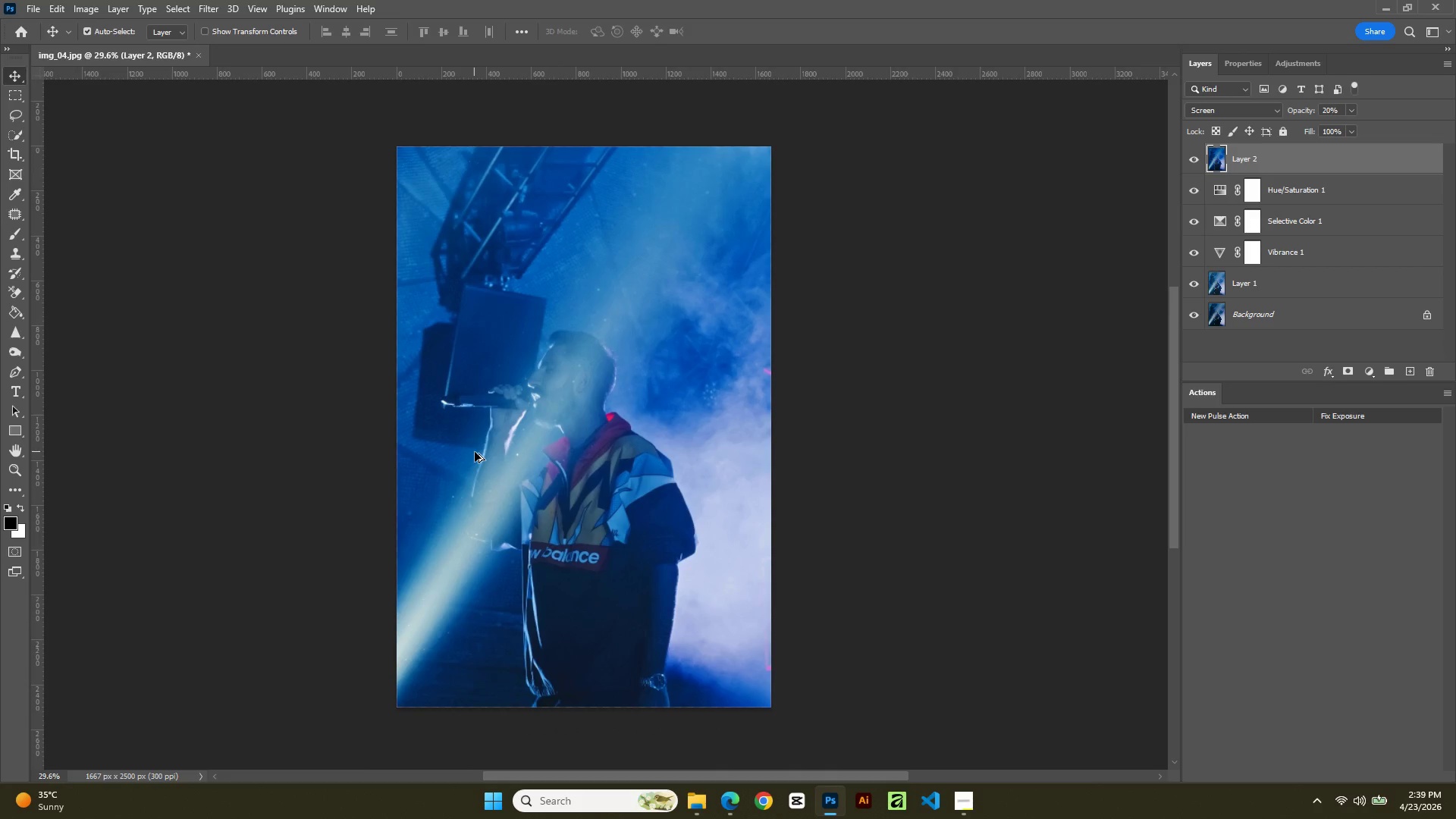 
scroll: coordinate [475, 452], scroll_direction: up, amount: 3.0
 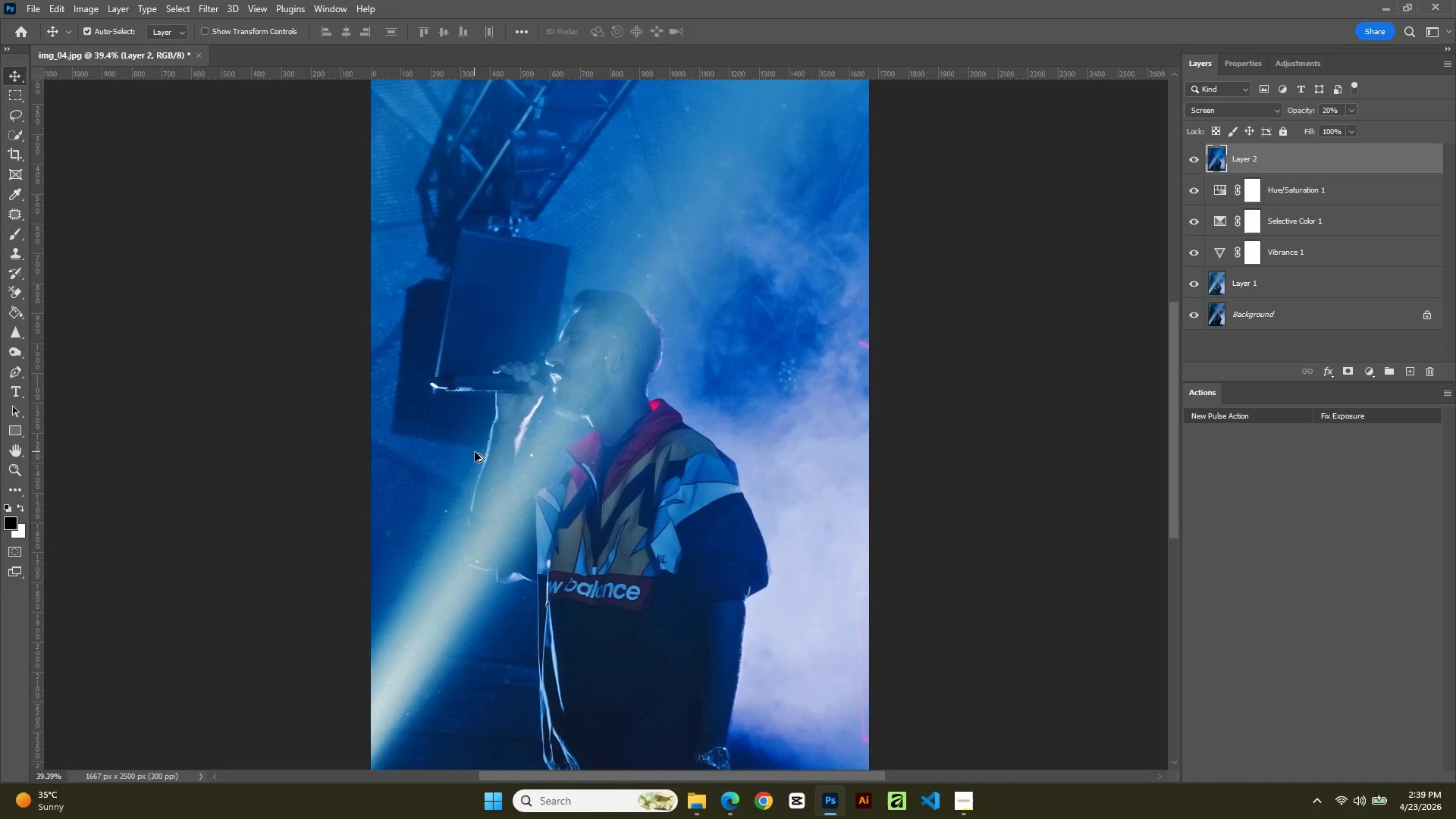 
scroll: coordinate [475, 452], scroll_direction: down, amount: 2.0
 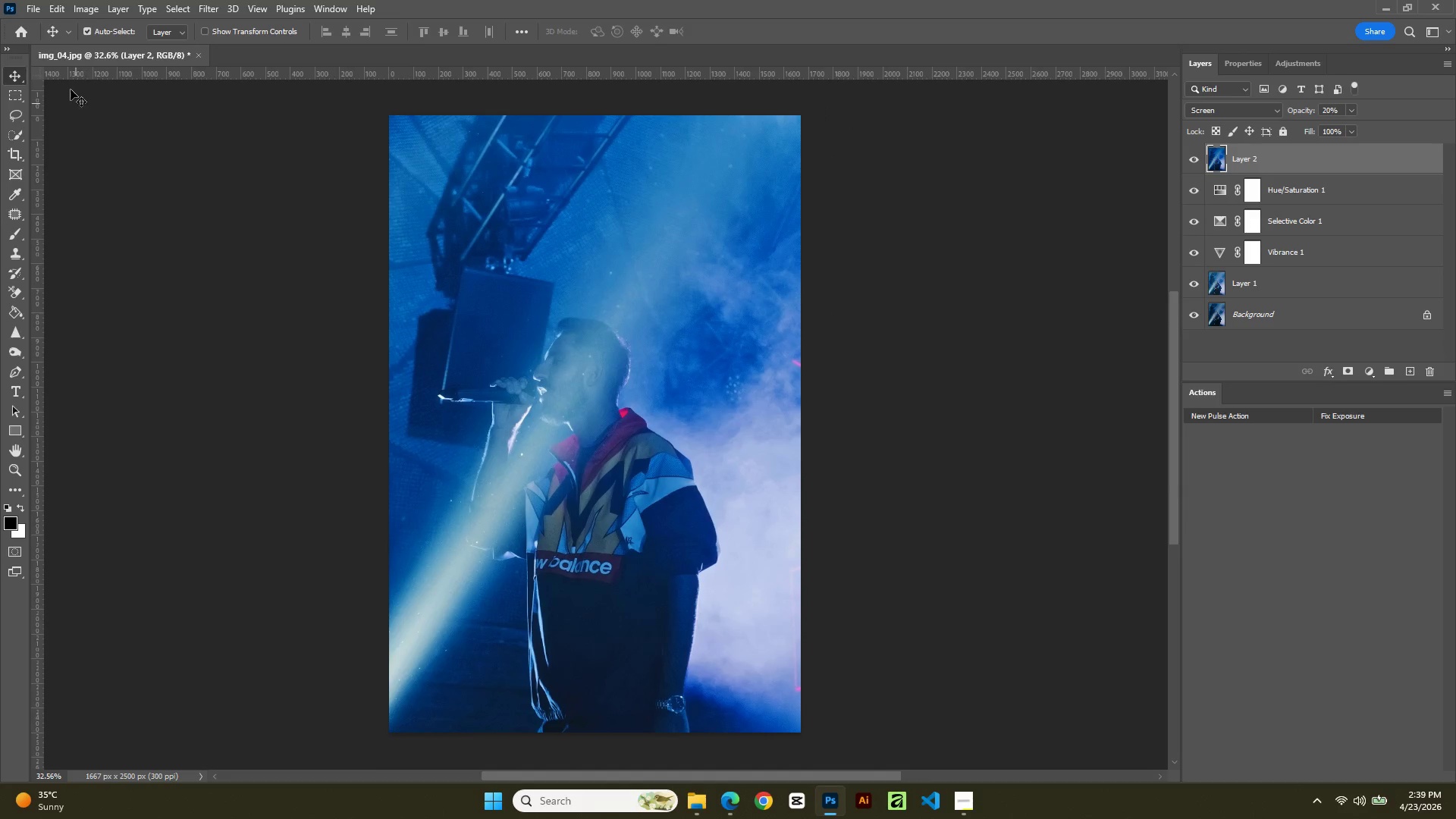 
left_click([23, 0])
 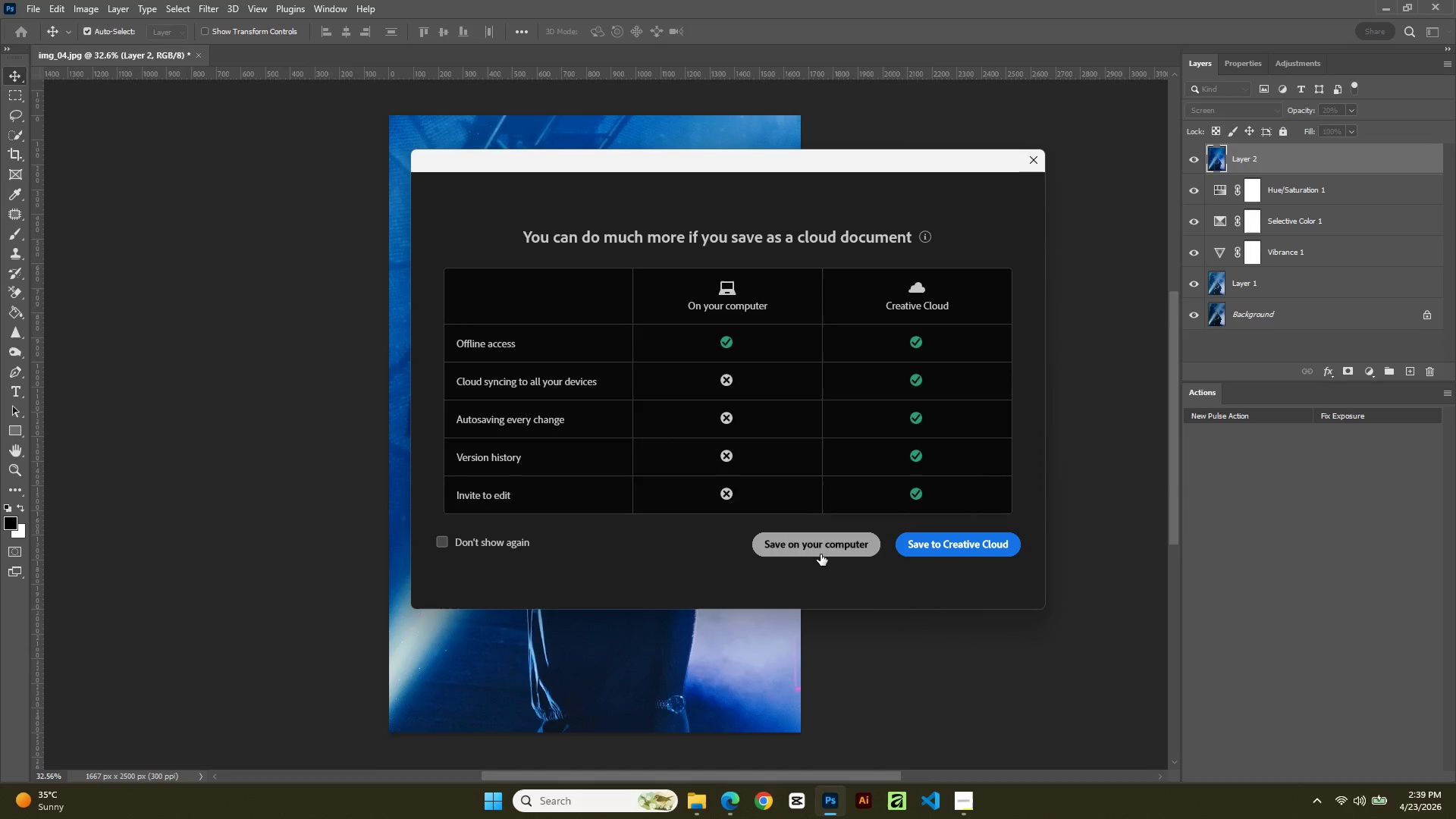 
wait(7.78)
 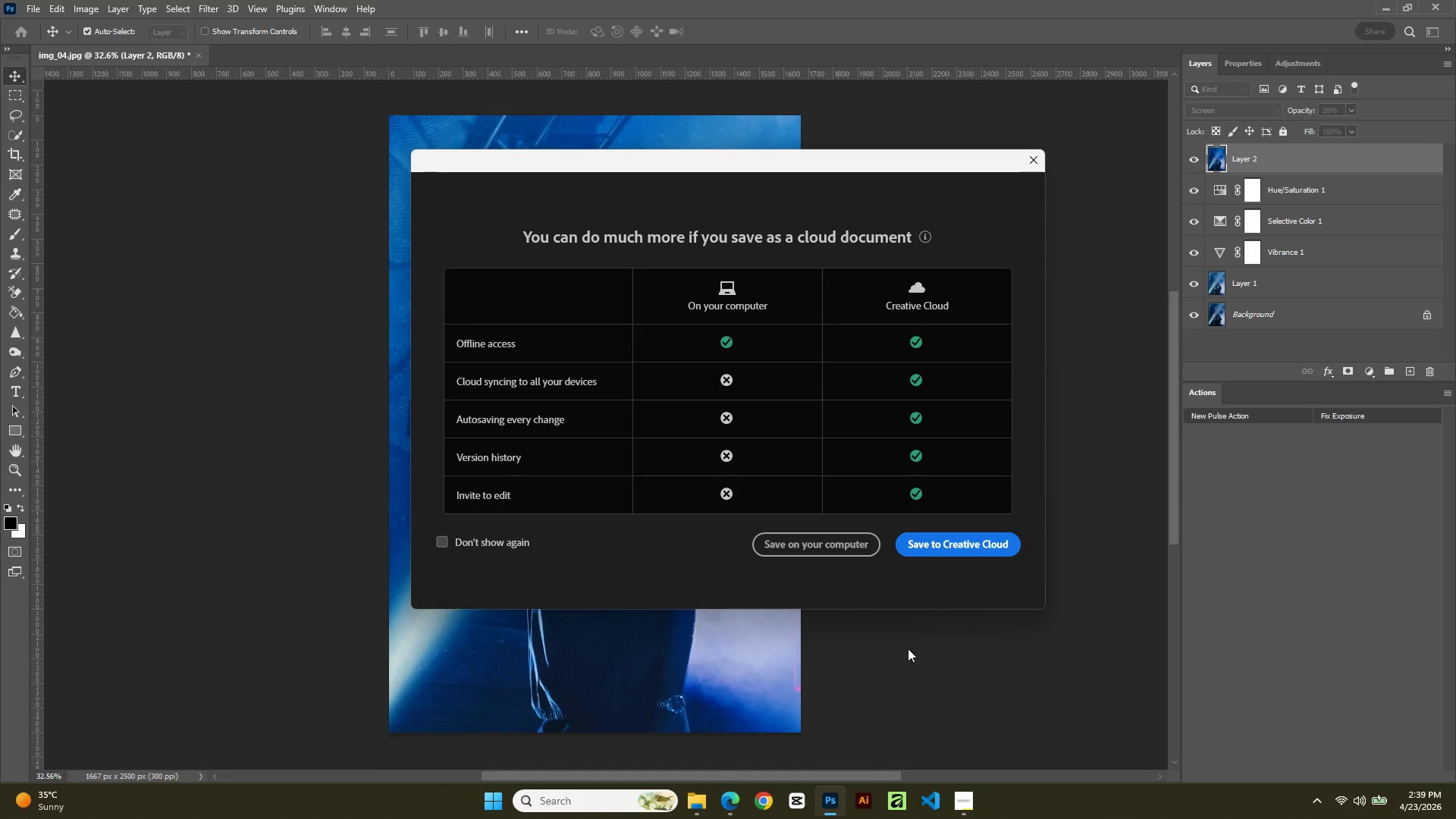 
left_click([821, 554])
 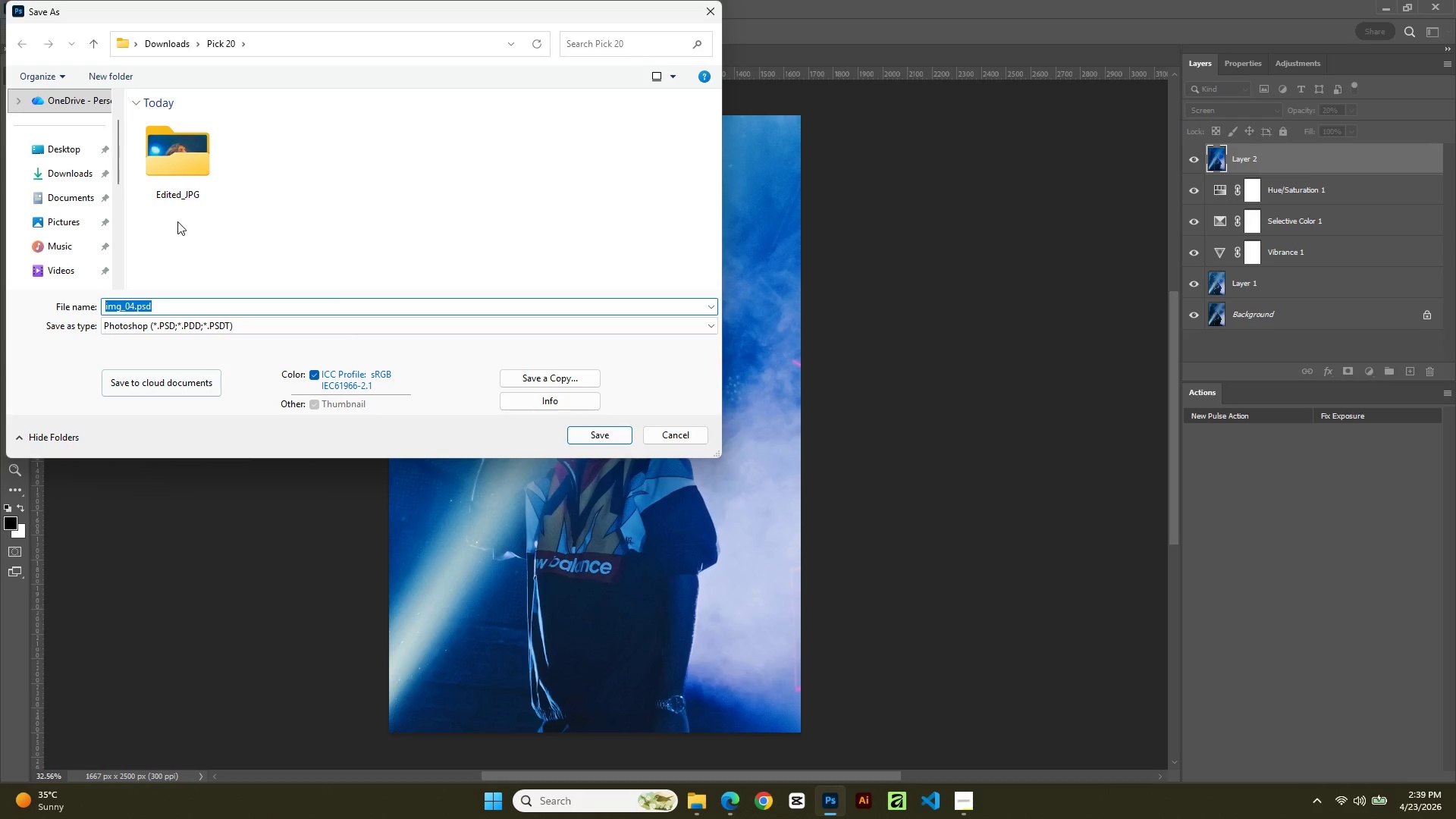 
double_click([178, 152])
 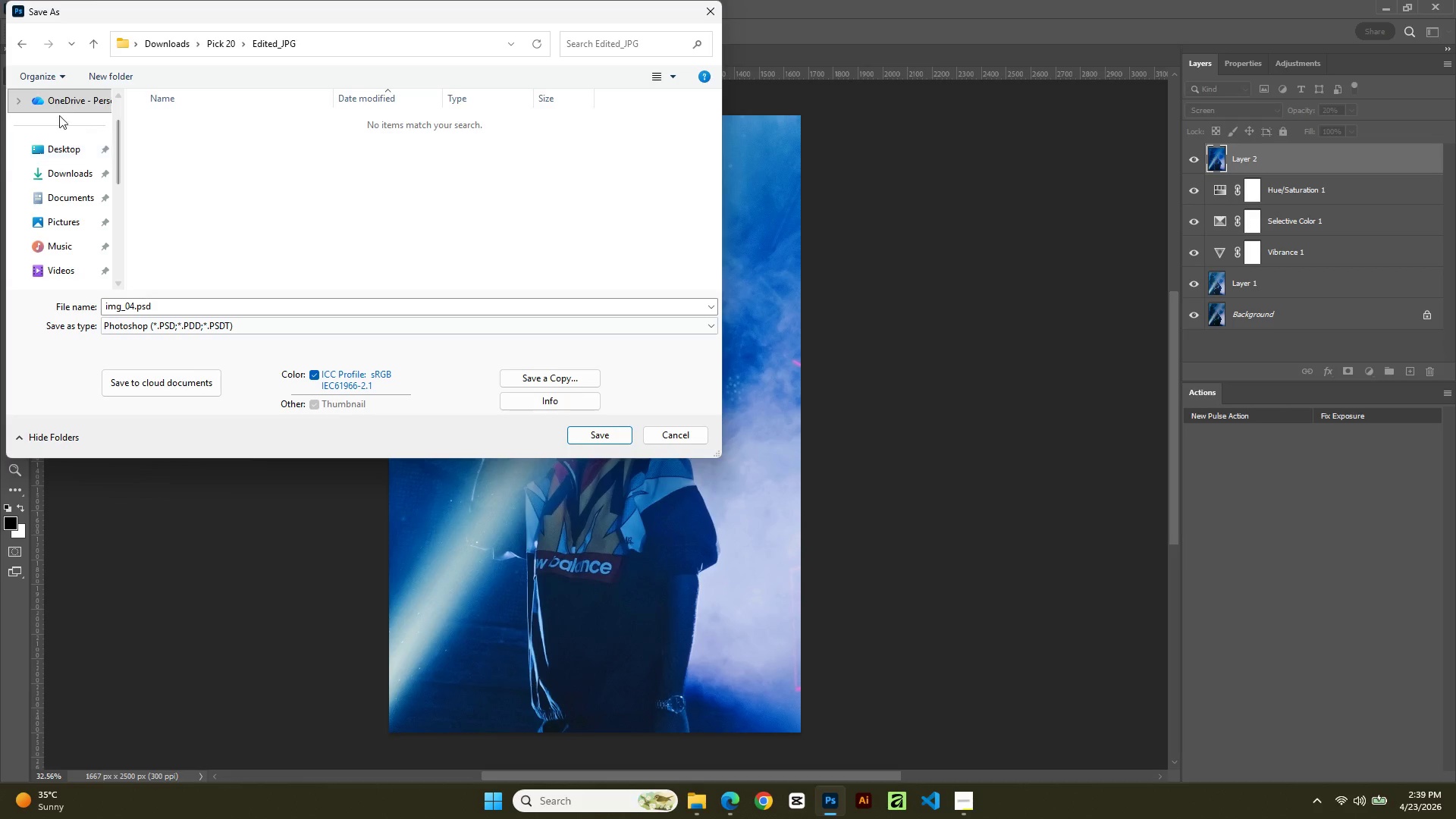 
wait(7.67)
 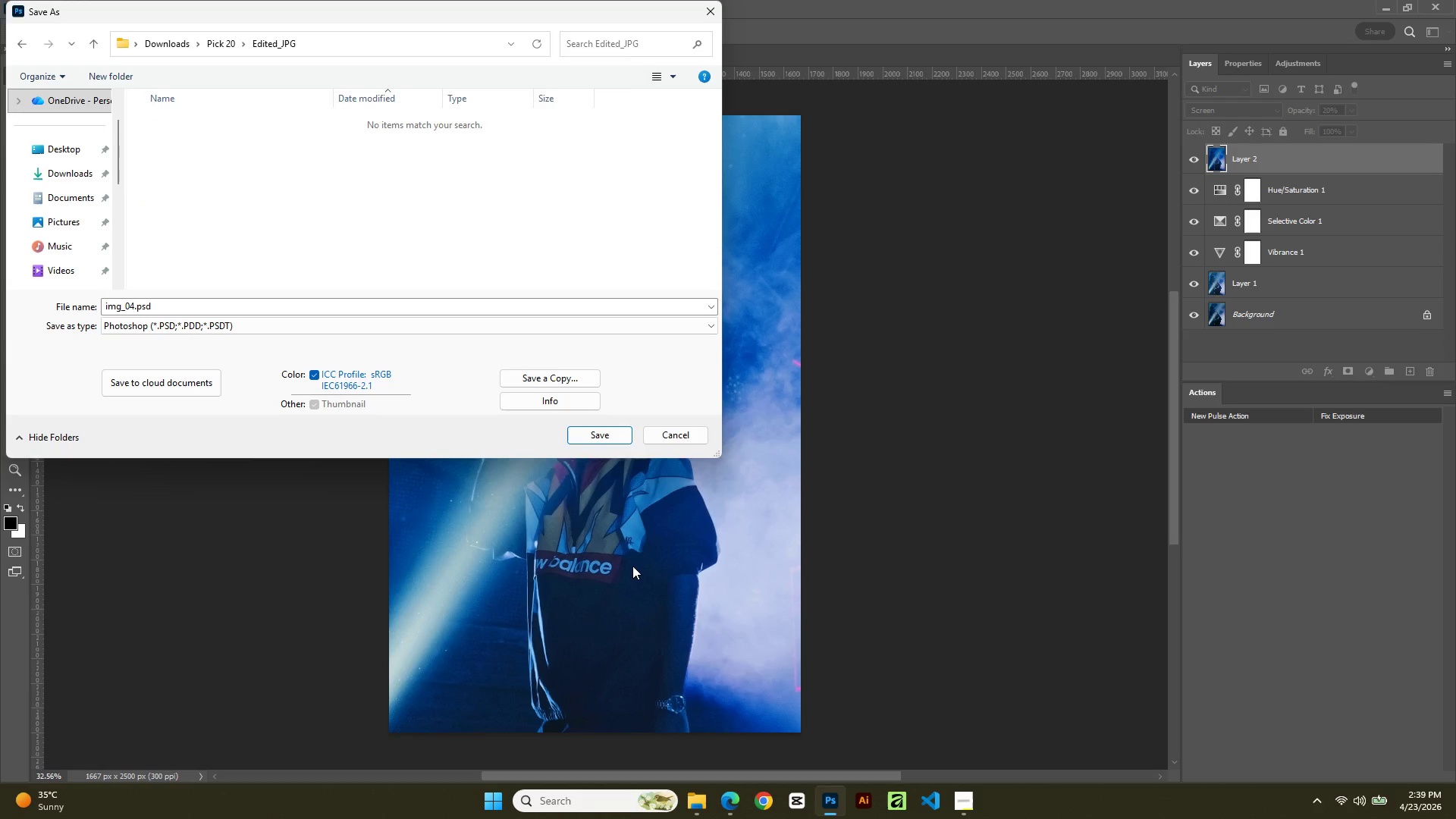 
left_click([139, 336])
 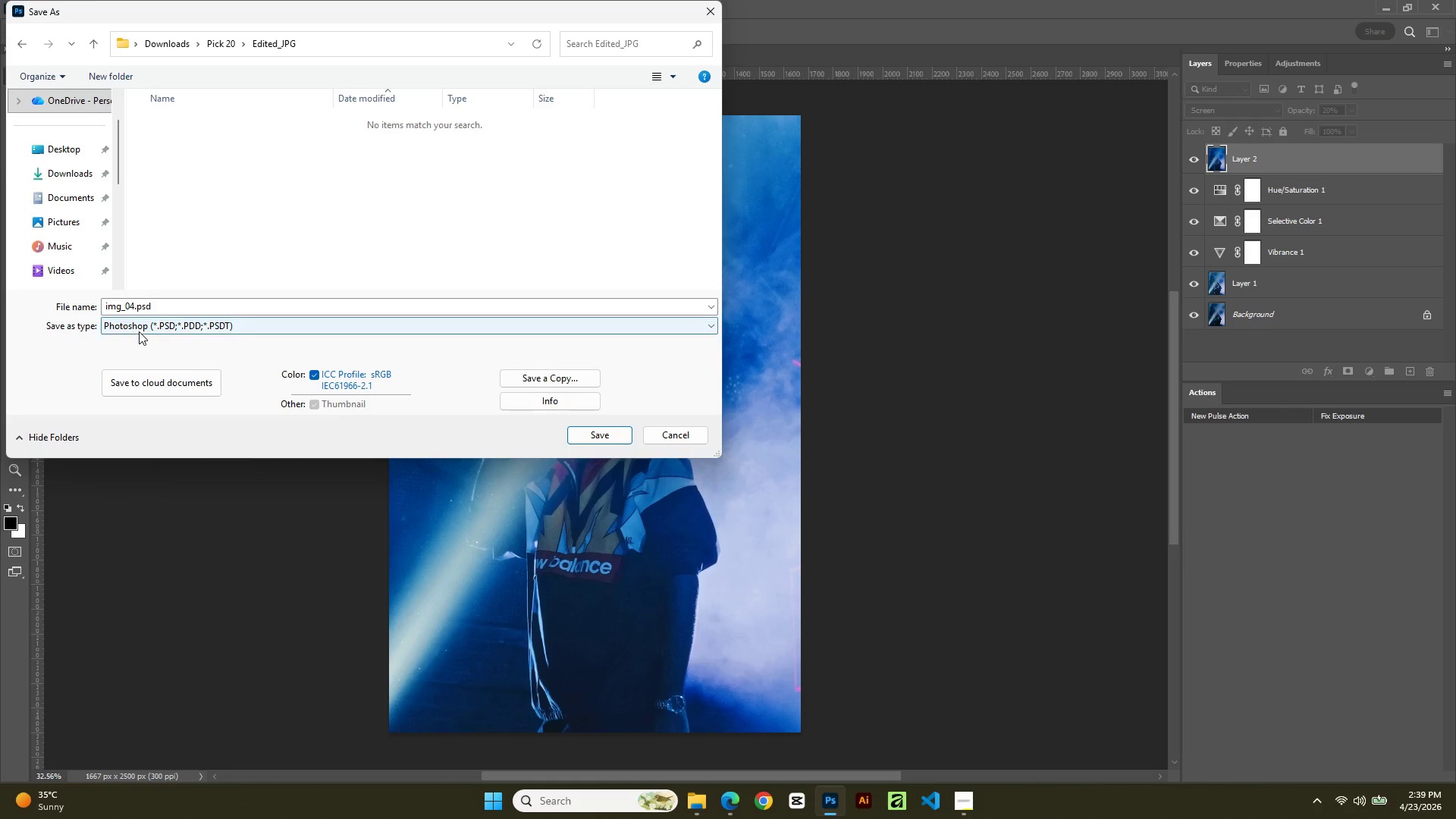 
left_click([139, 331])
 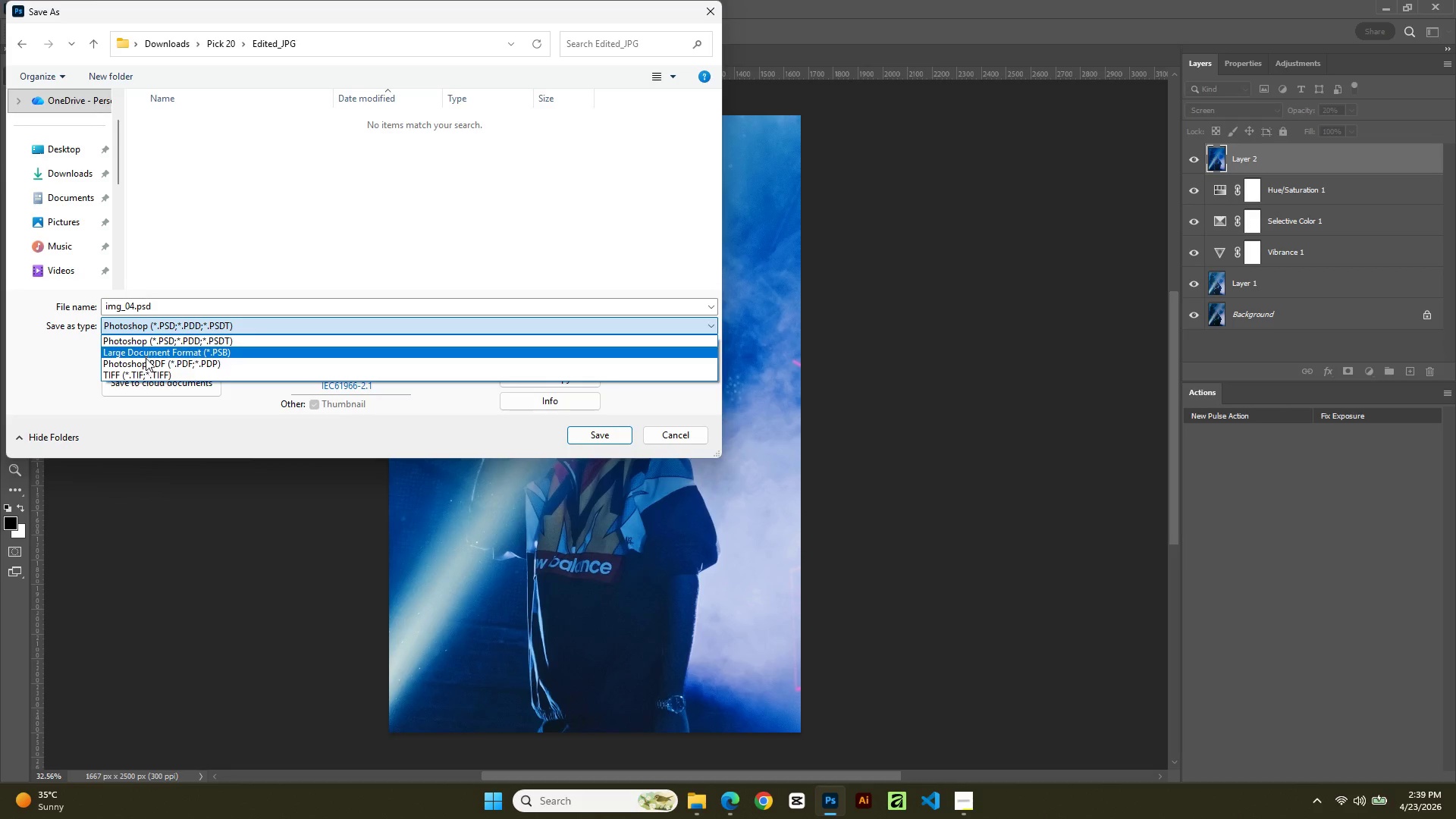 
left_click([147, 363])
 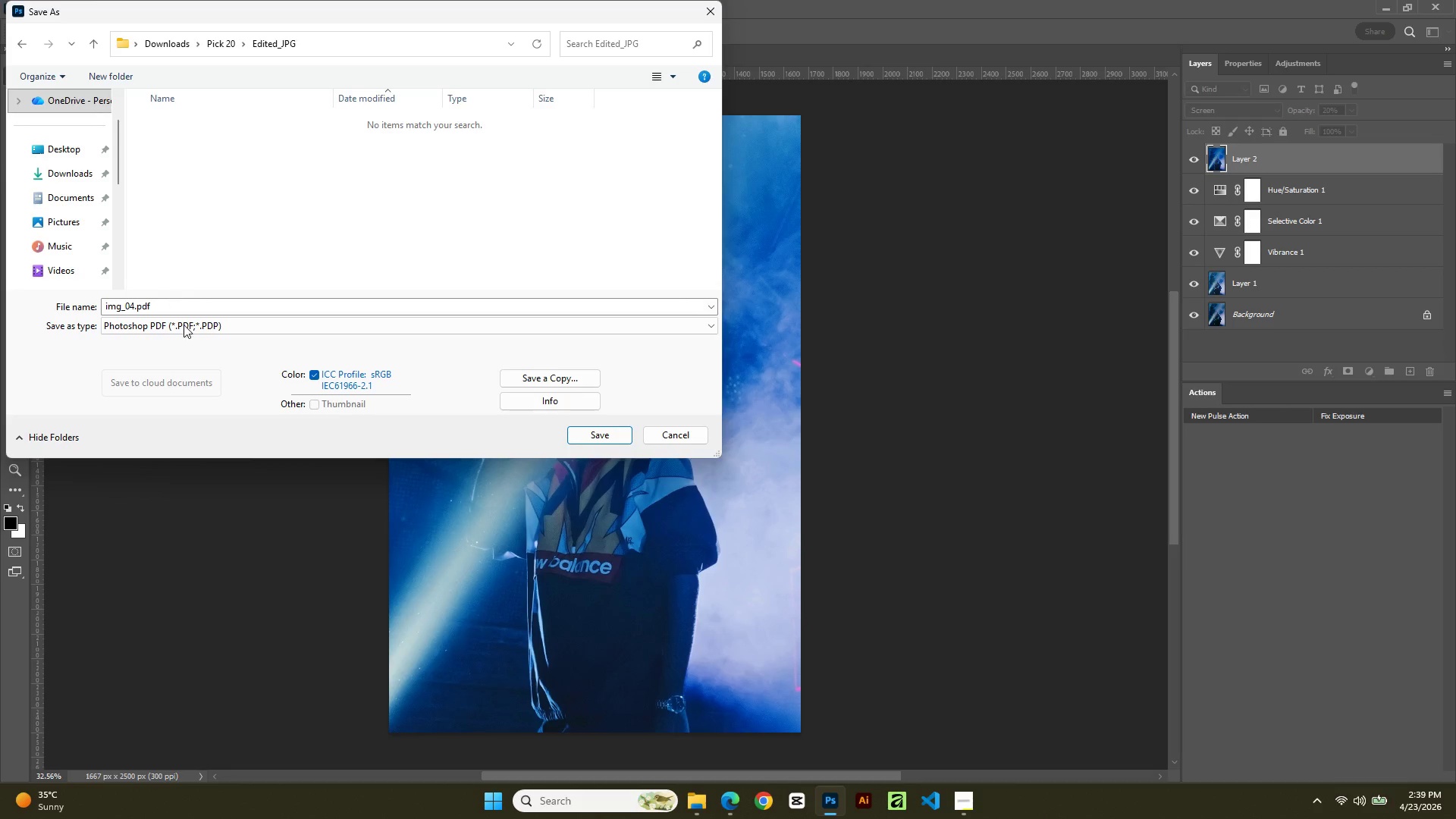 
left_click([184, 331])
 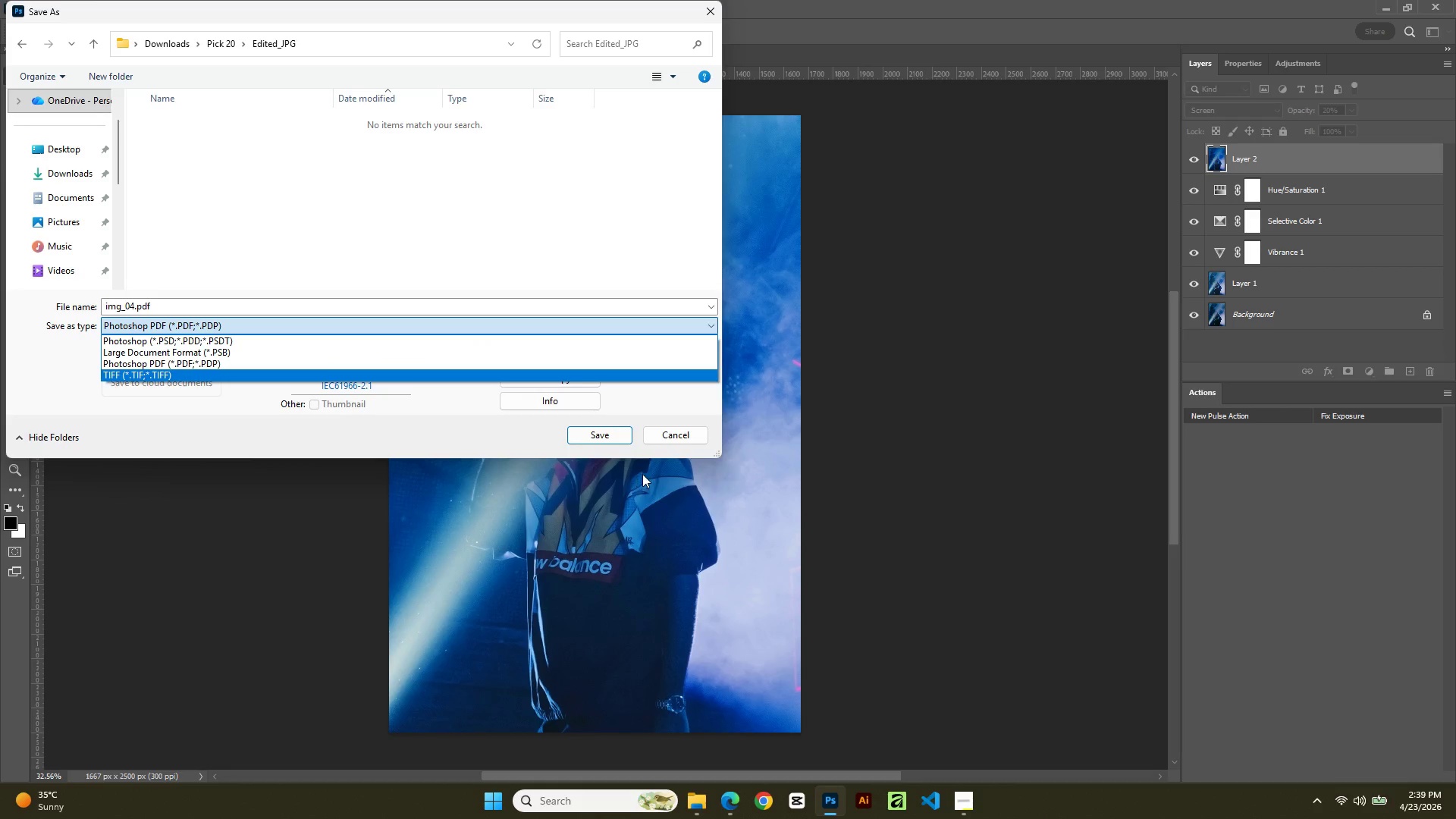 
left_click([676, 443])
 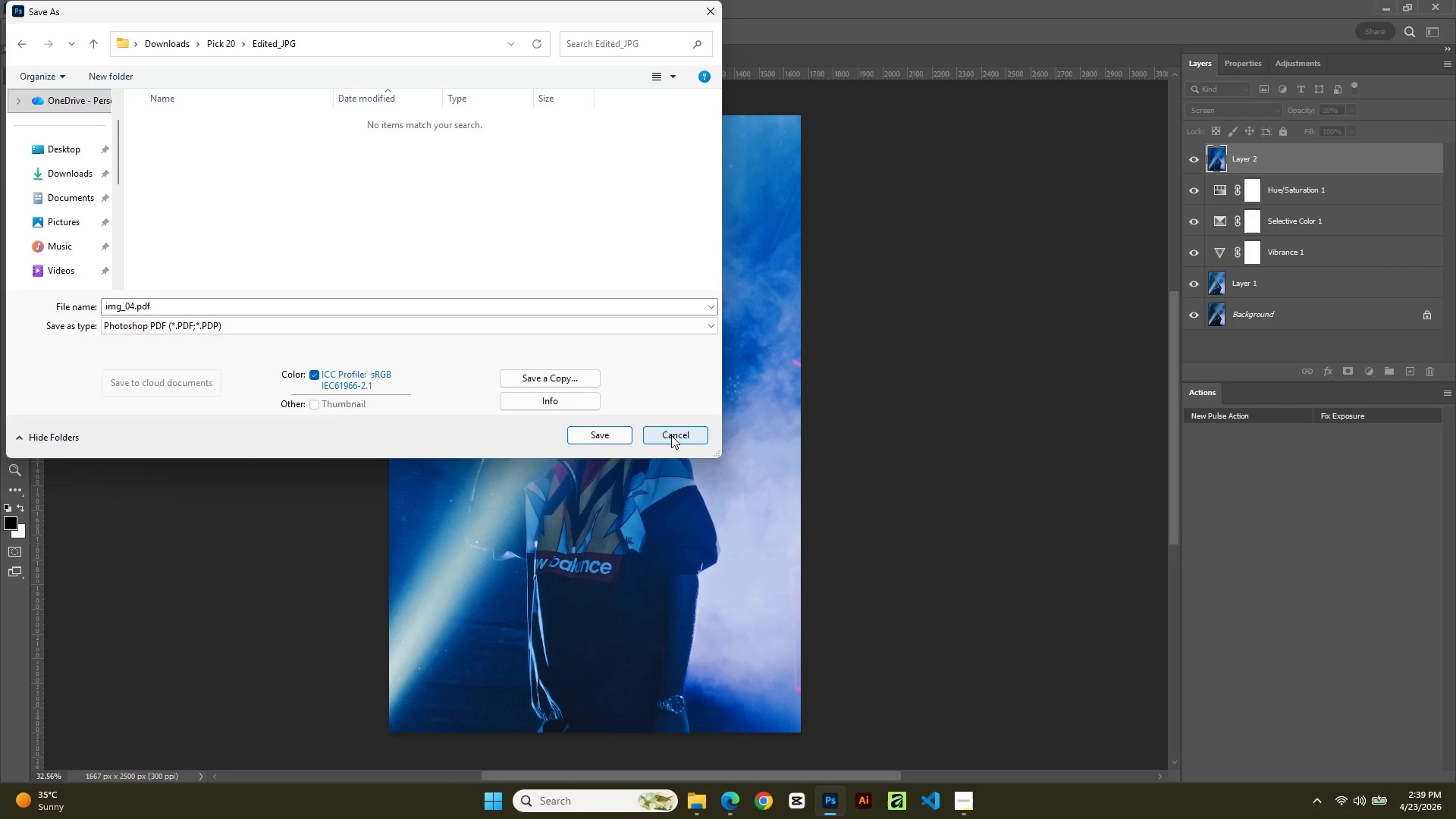 
left_click([671, 435])
 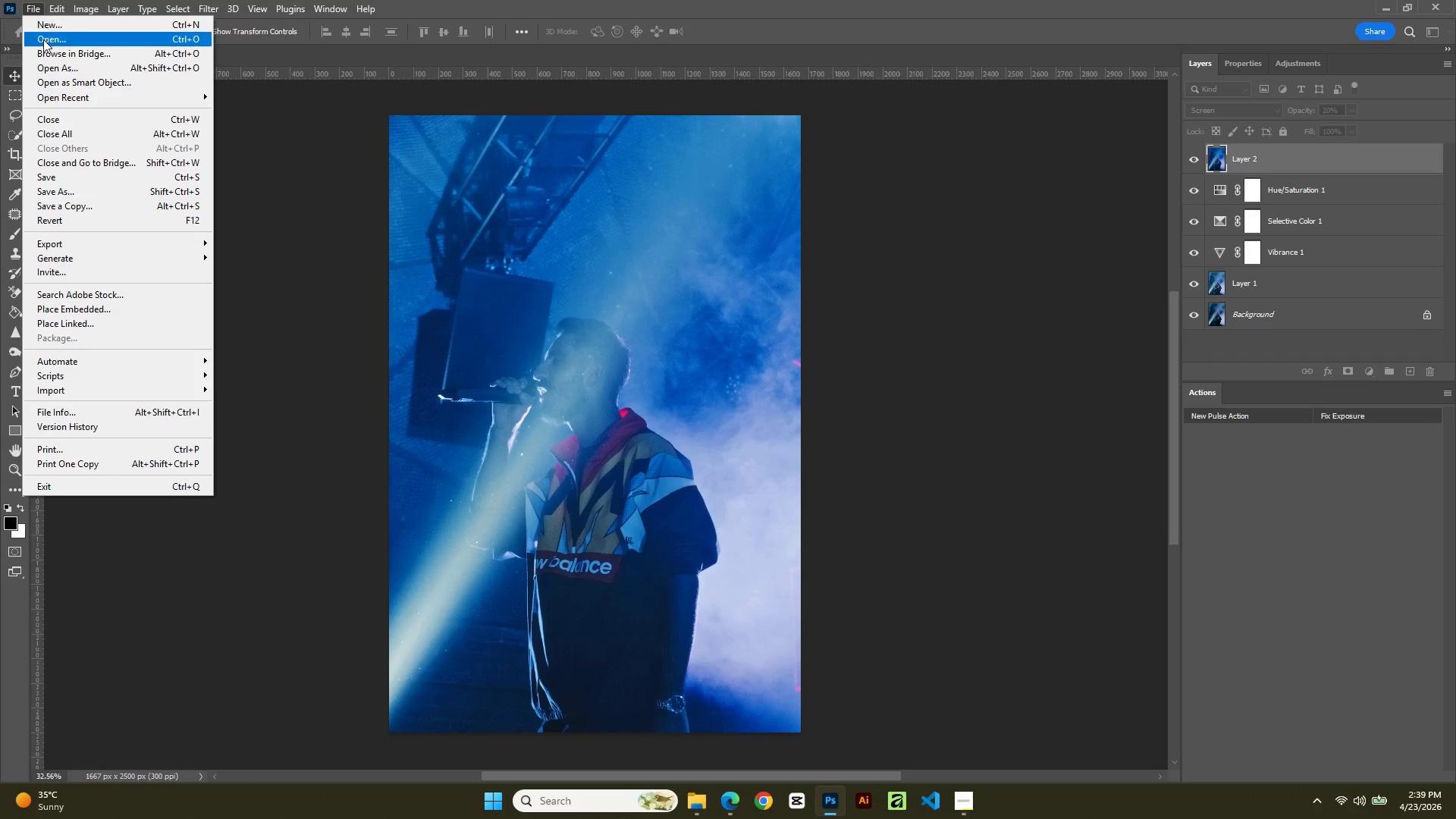 
left_click([84, 192])
 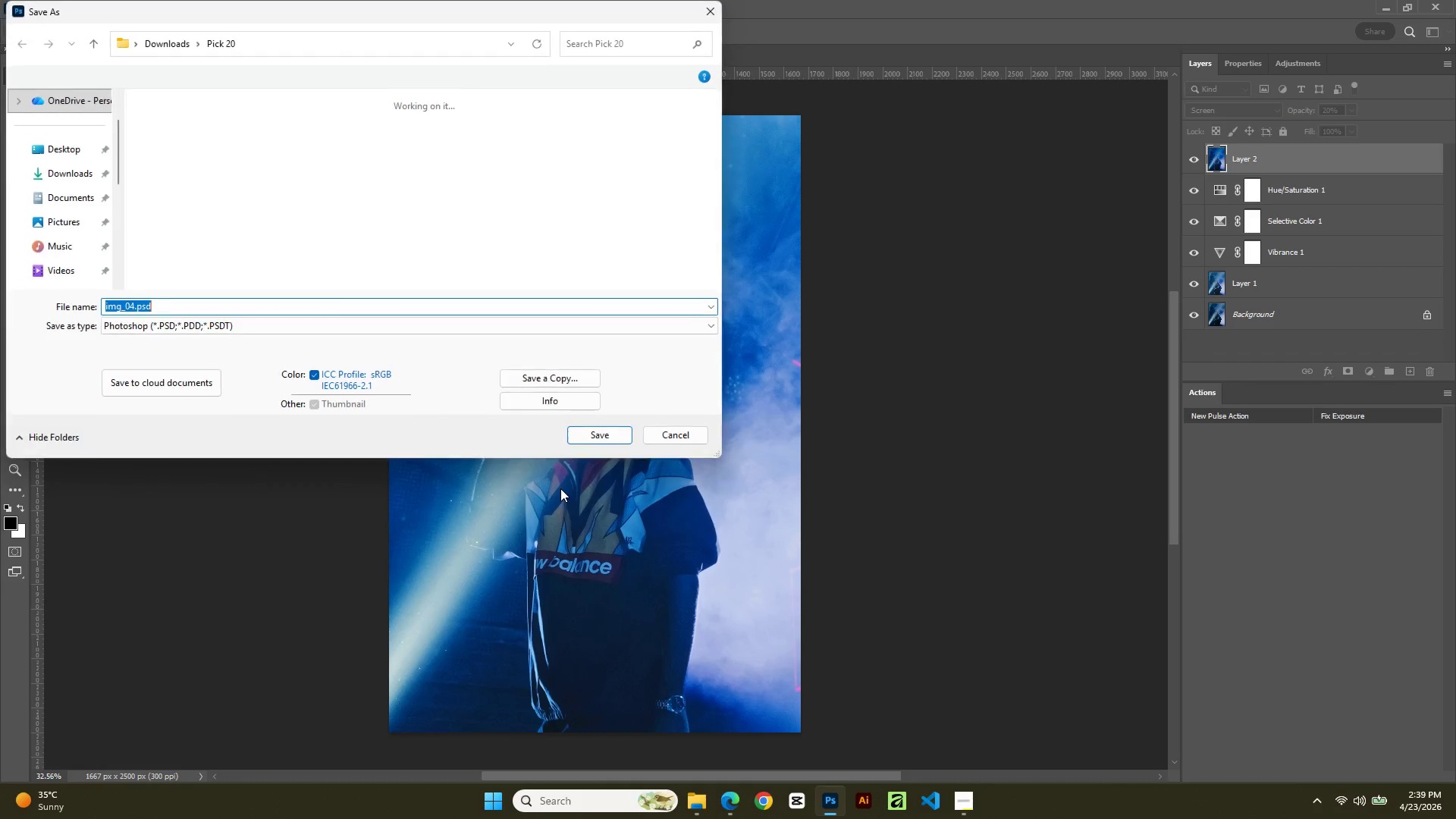 
left_click([209, 331])
 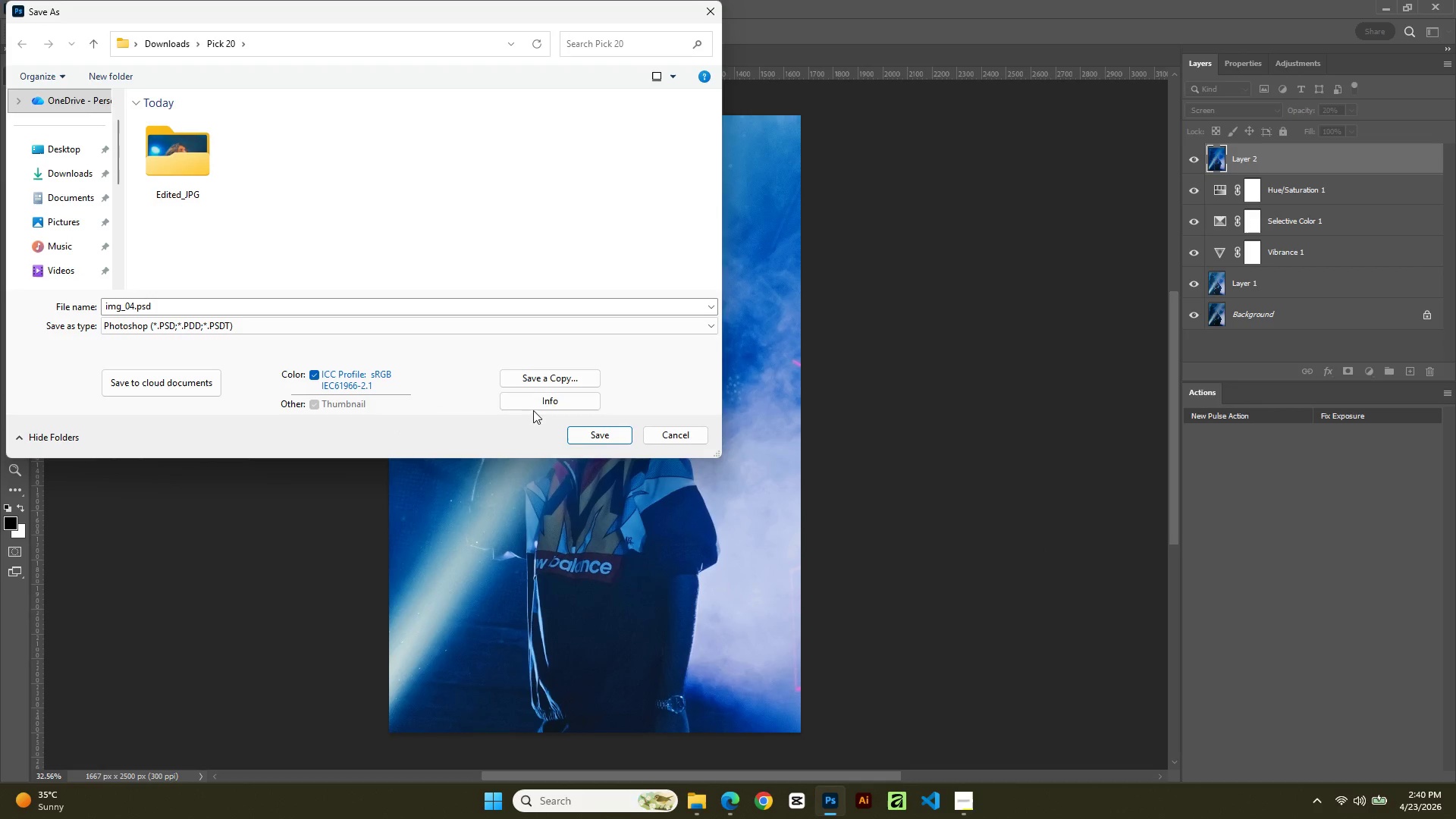 
left_click([548, 380])
 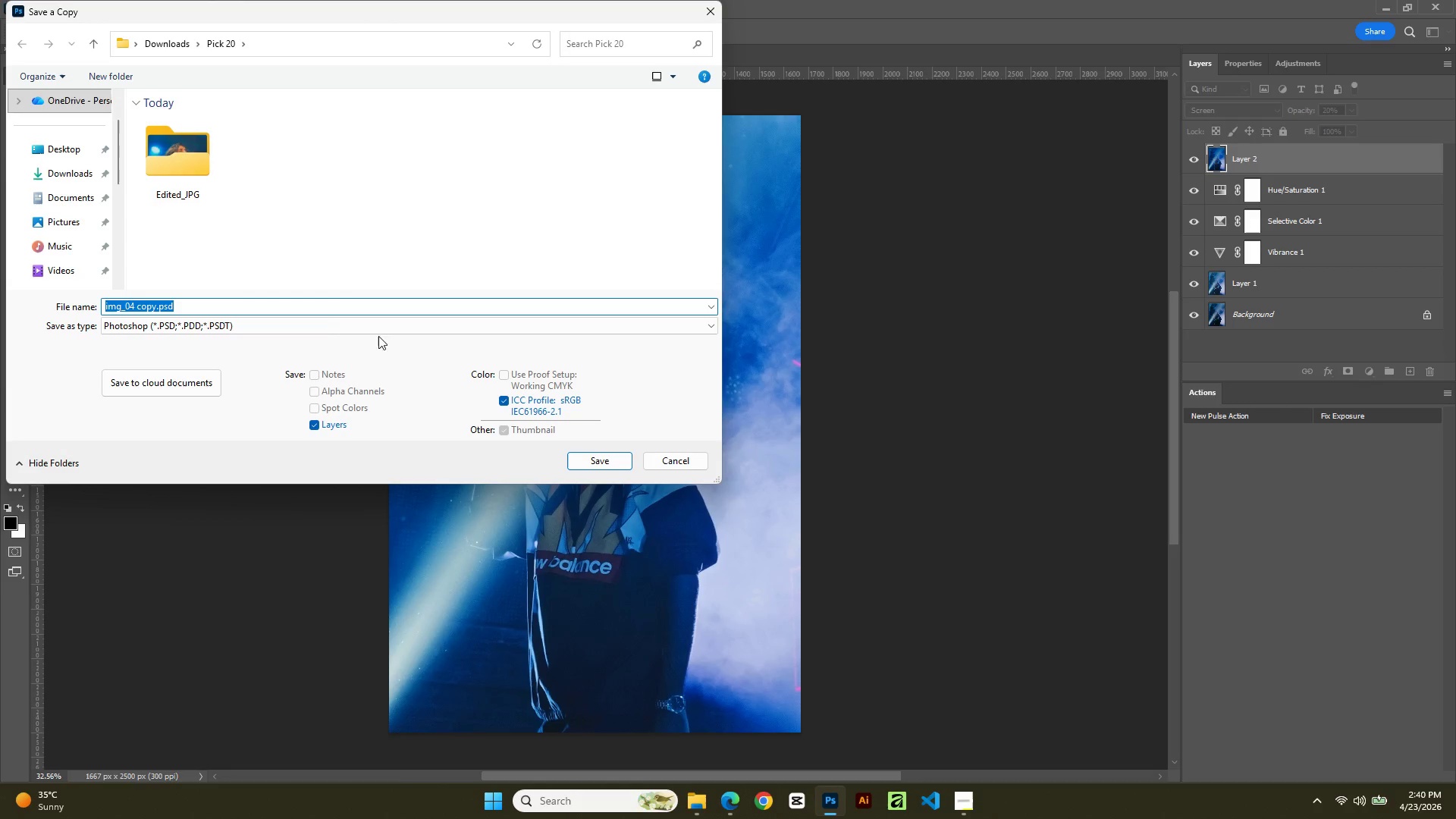 
left_click([305, 317])
 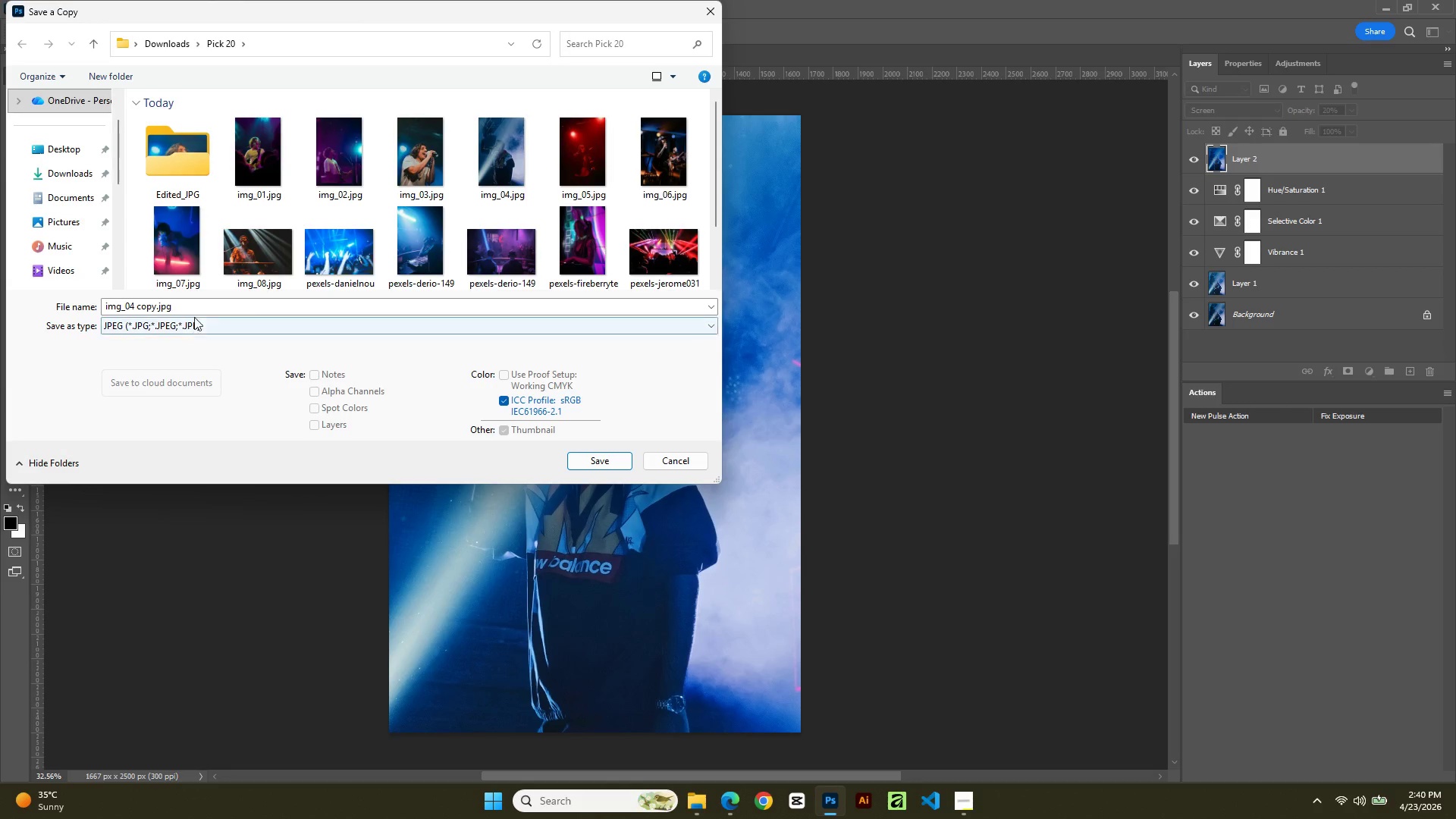 
double_click([176, 143])